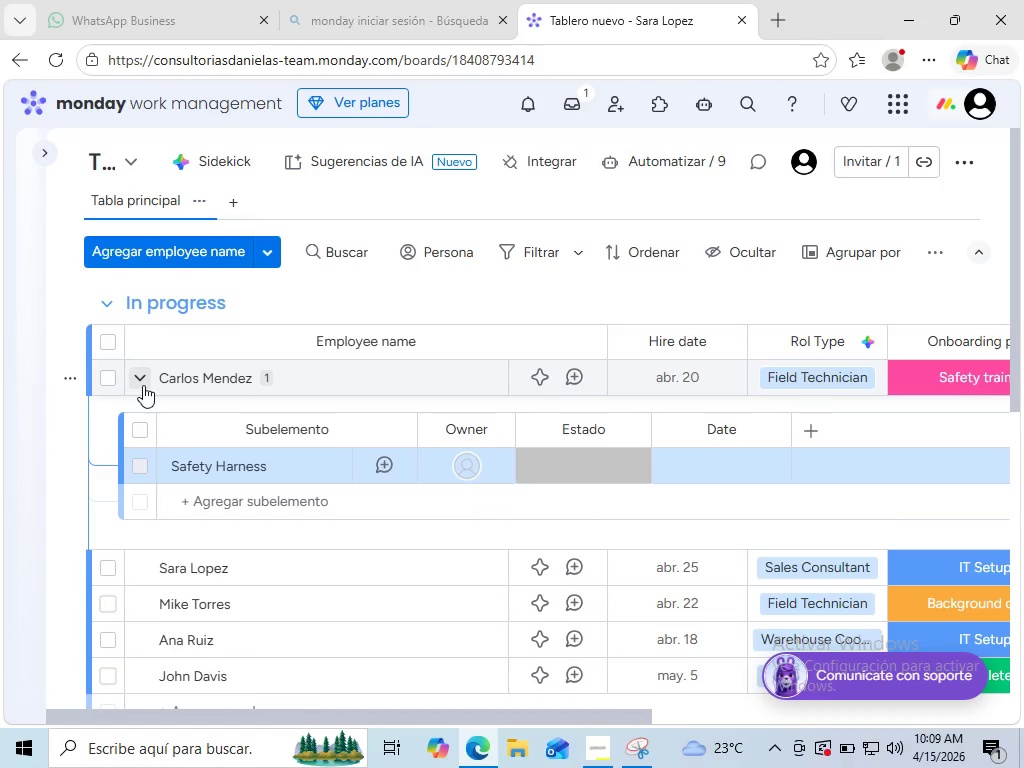 
key(Enter)
 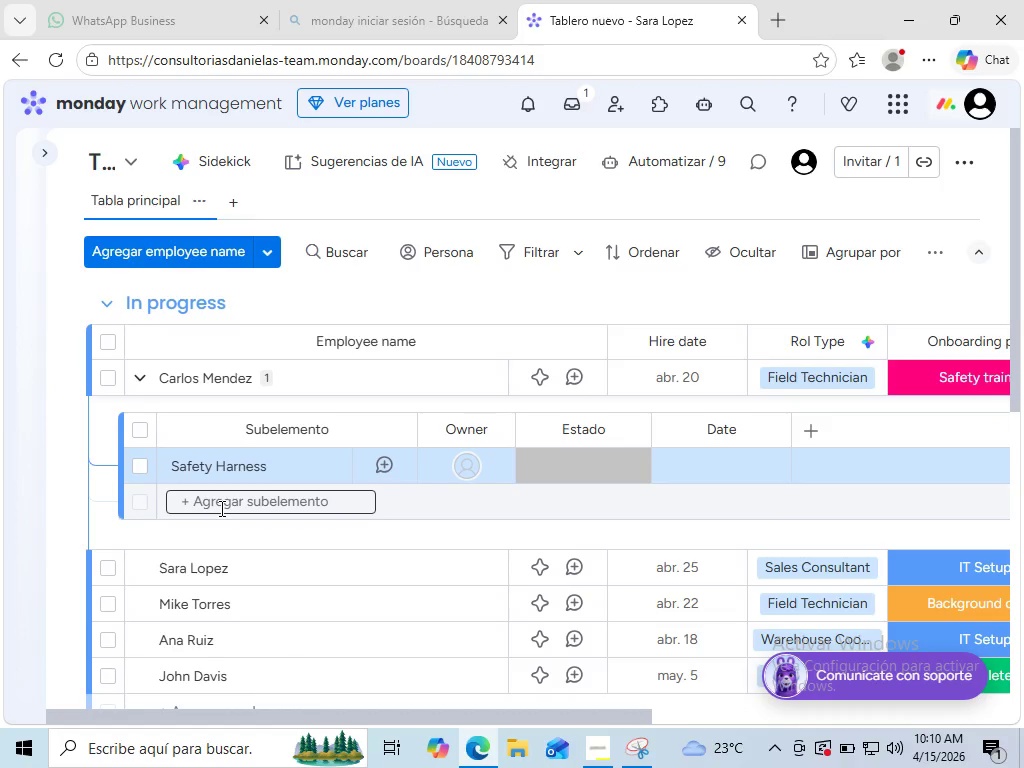 
left_click([220, 508])
 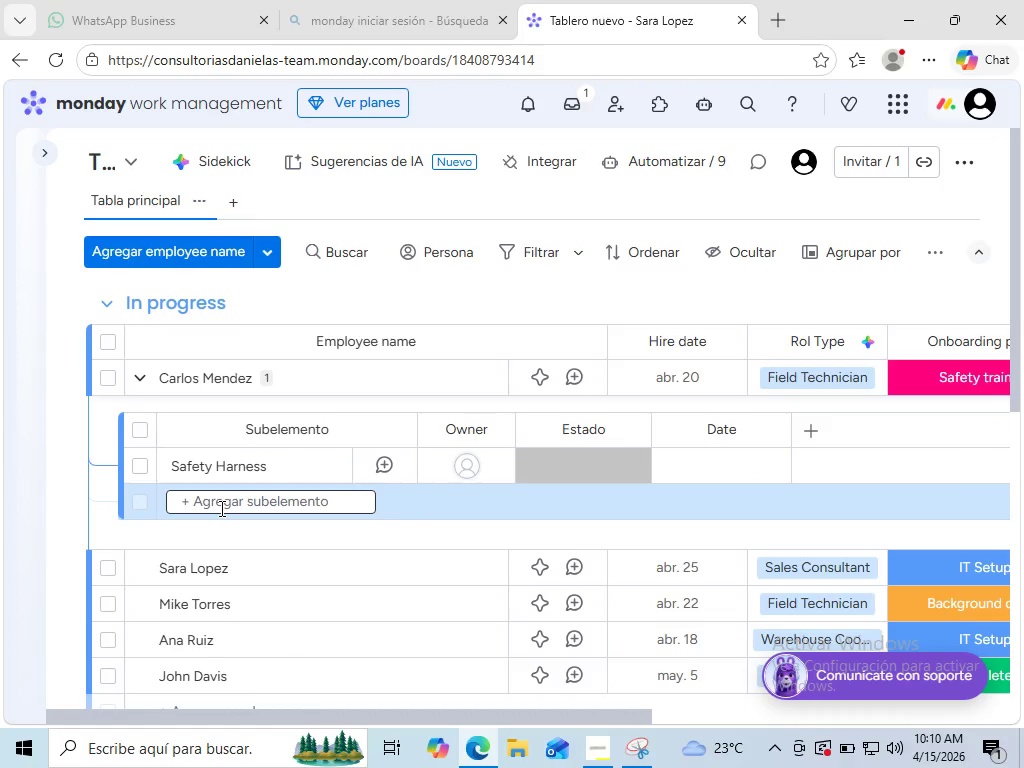 
type(Tool K)
 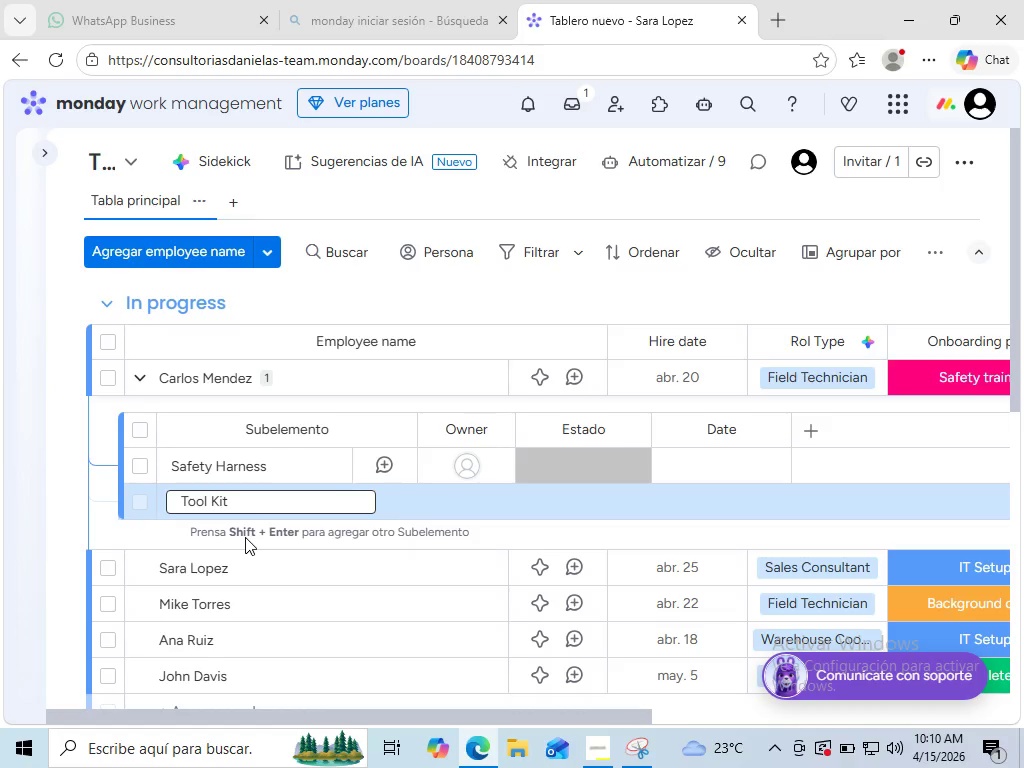 
type(it)
 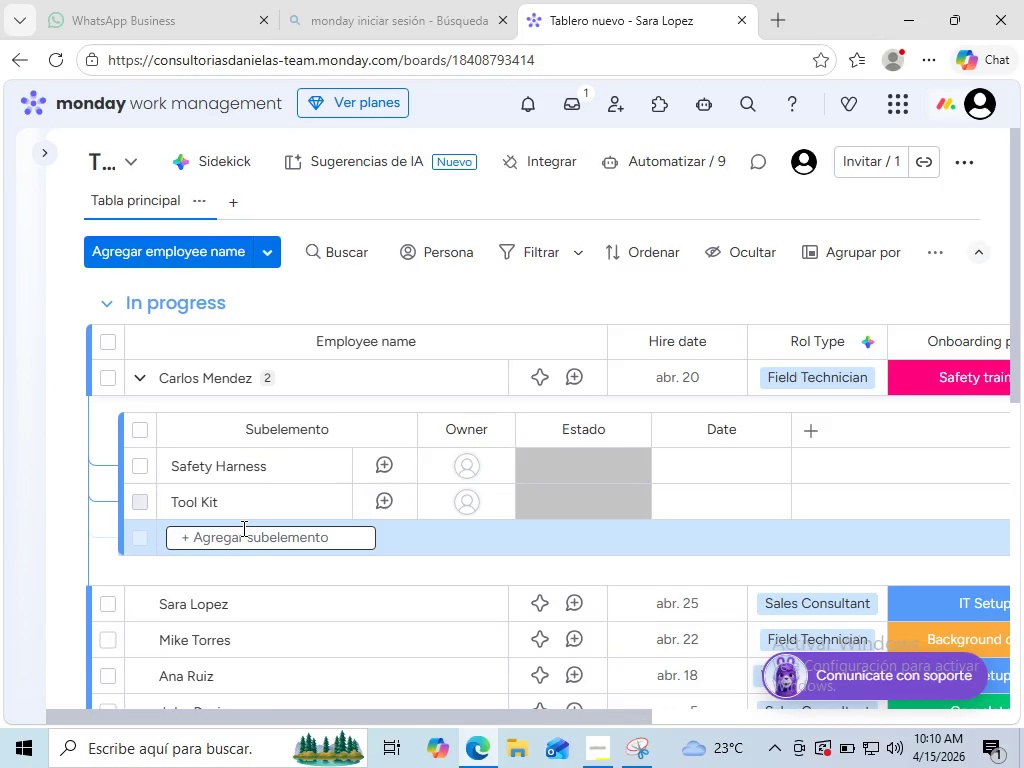 
left_click([242, 528])
 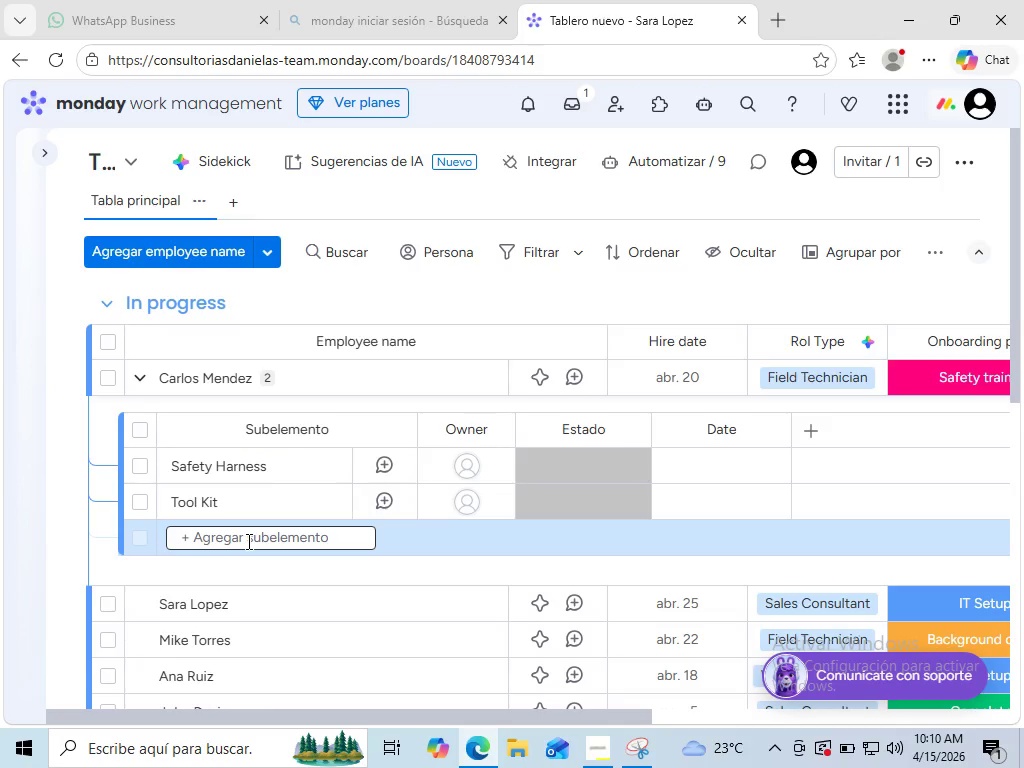 
left_click([247, 541])
 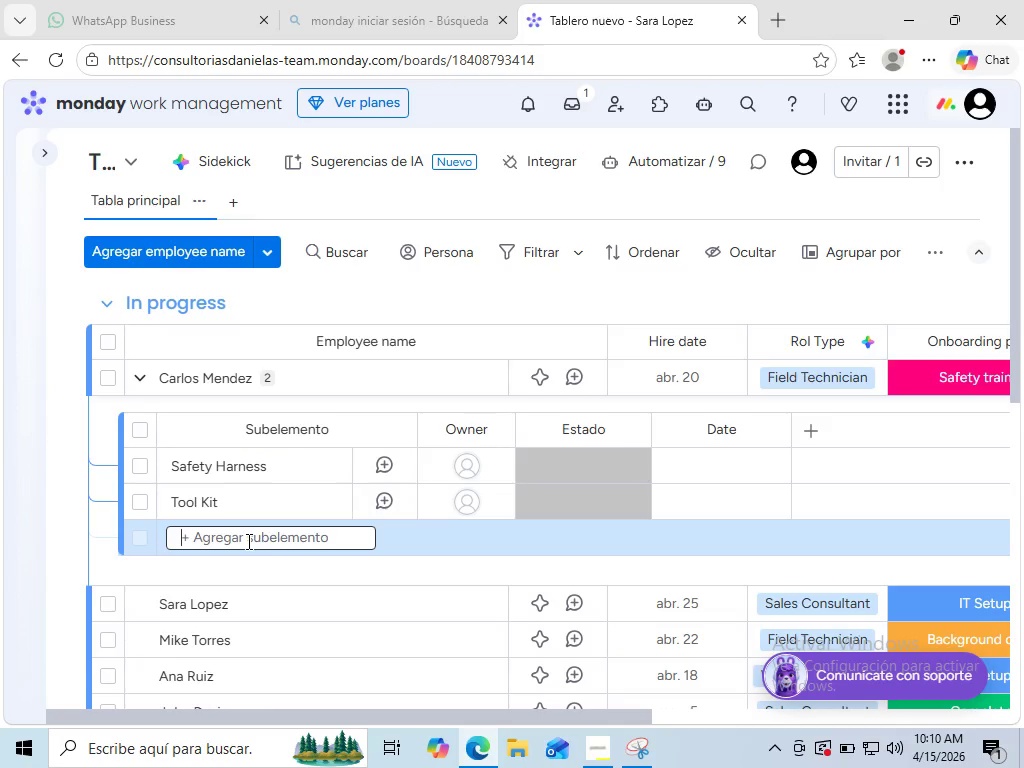 
type(Van Keys)
 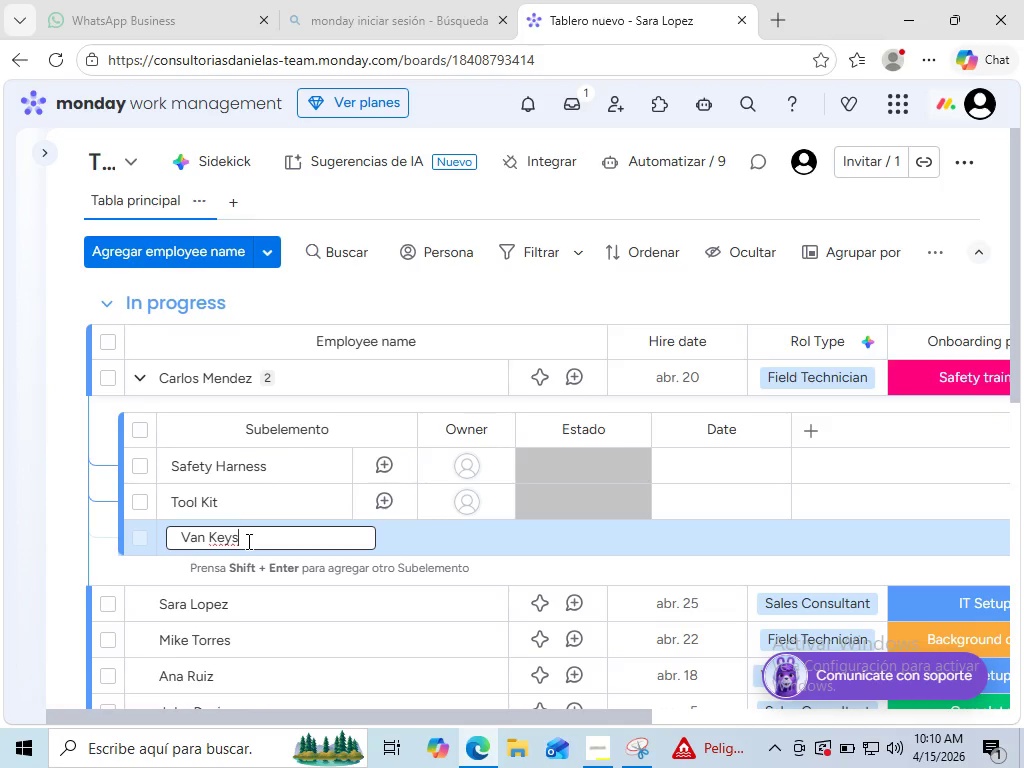 
wait(10.52)
 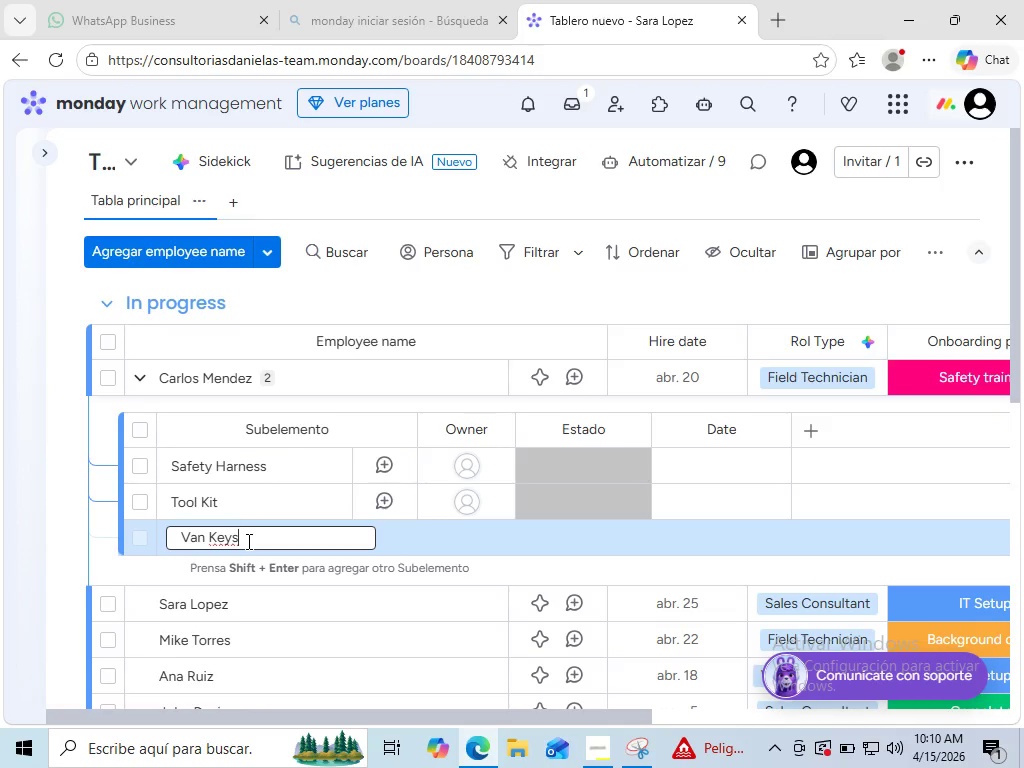 
left_click([528, 573])
 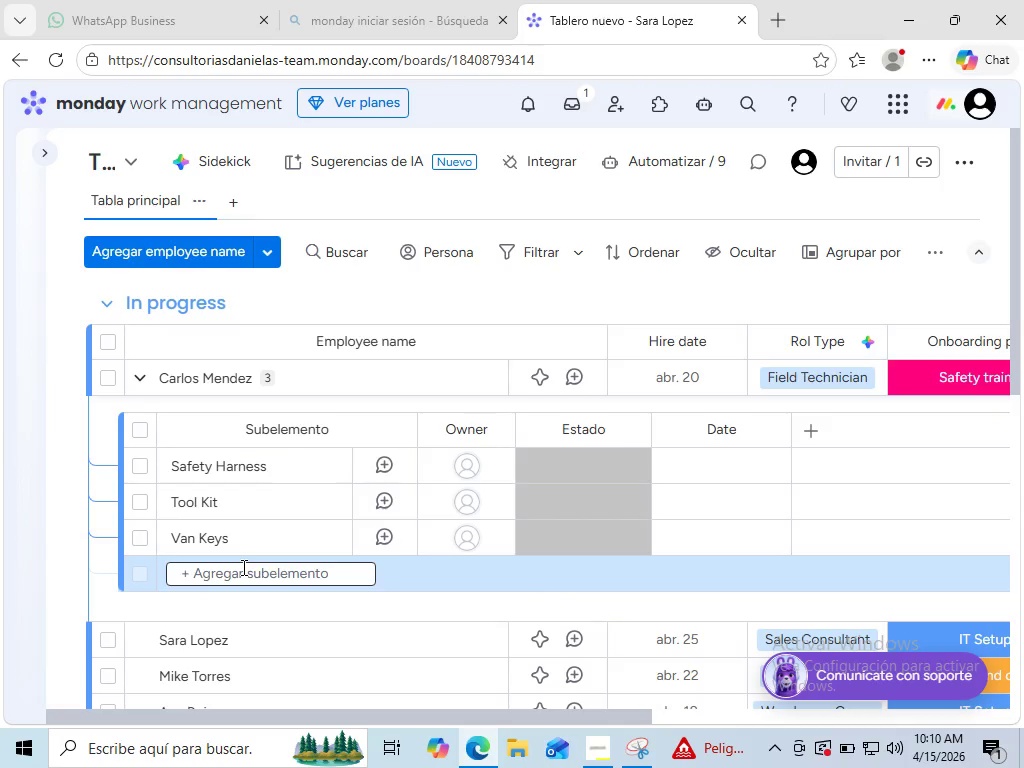 
scroll: coordinate [242, 567], scroll_direction: down, amount: 2.0
 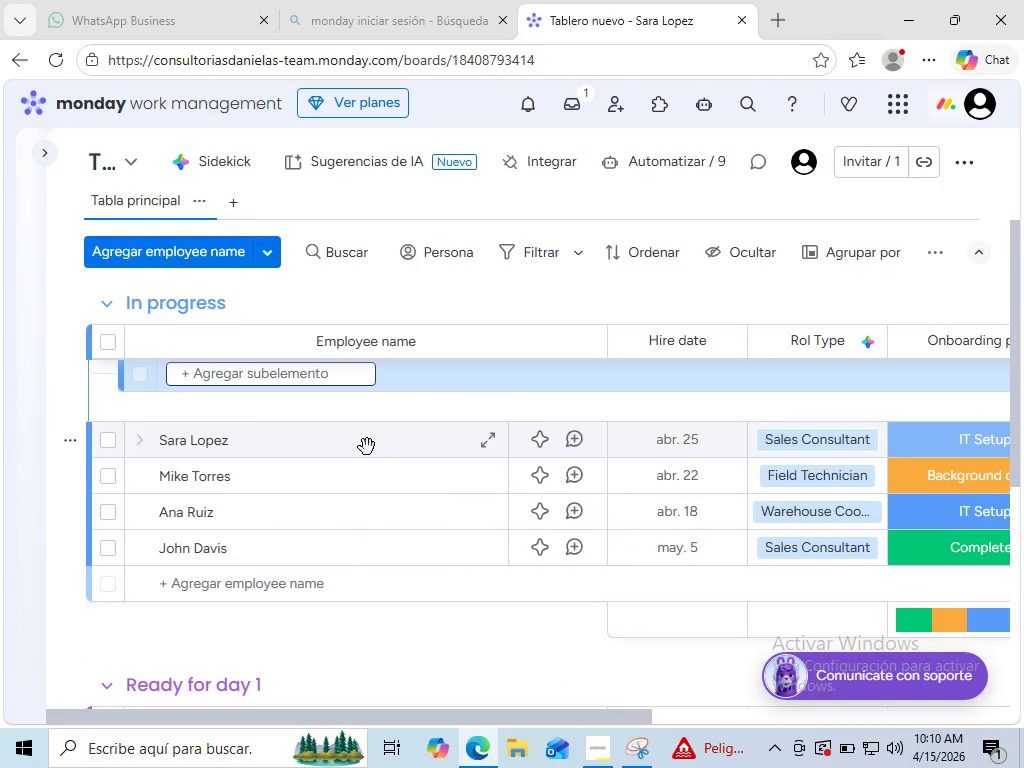 
mouse_move([156, 472])
 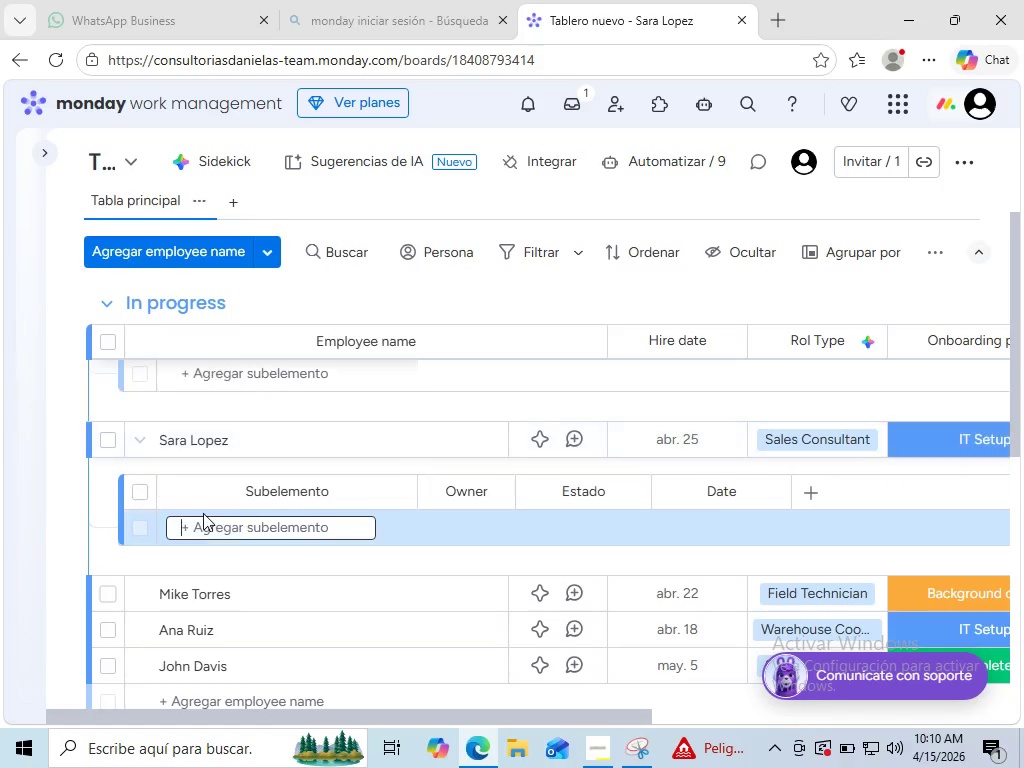 
left_click([140, 447])
 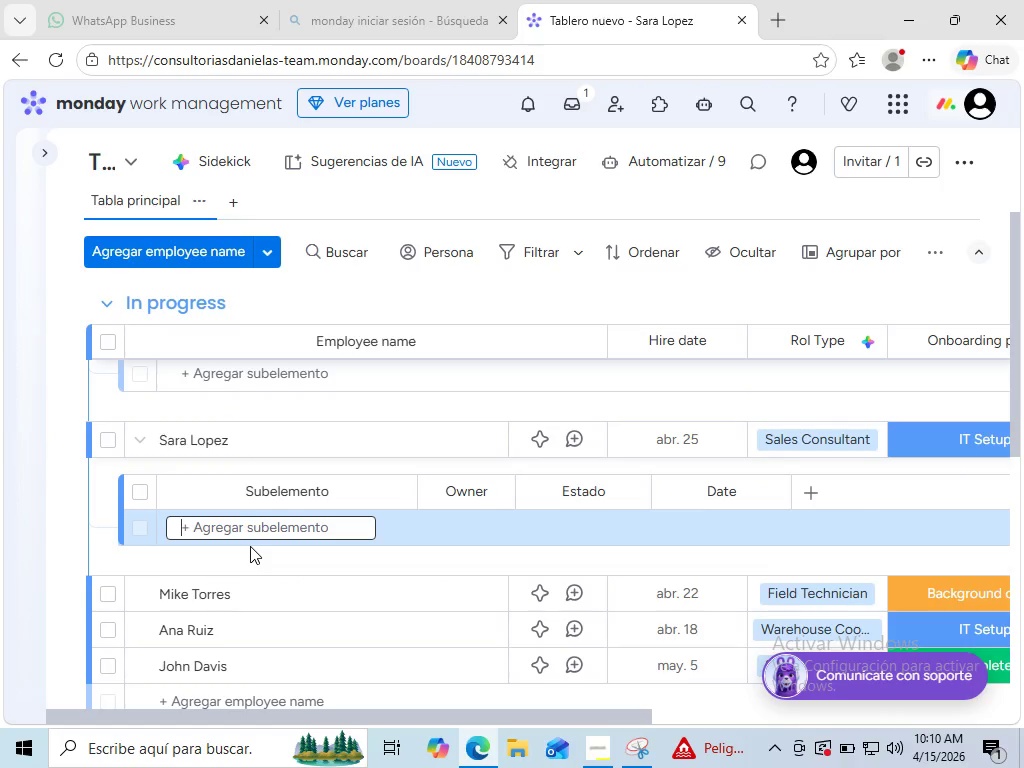 
type(CRM Access)
 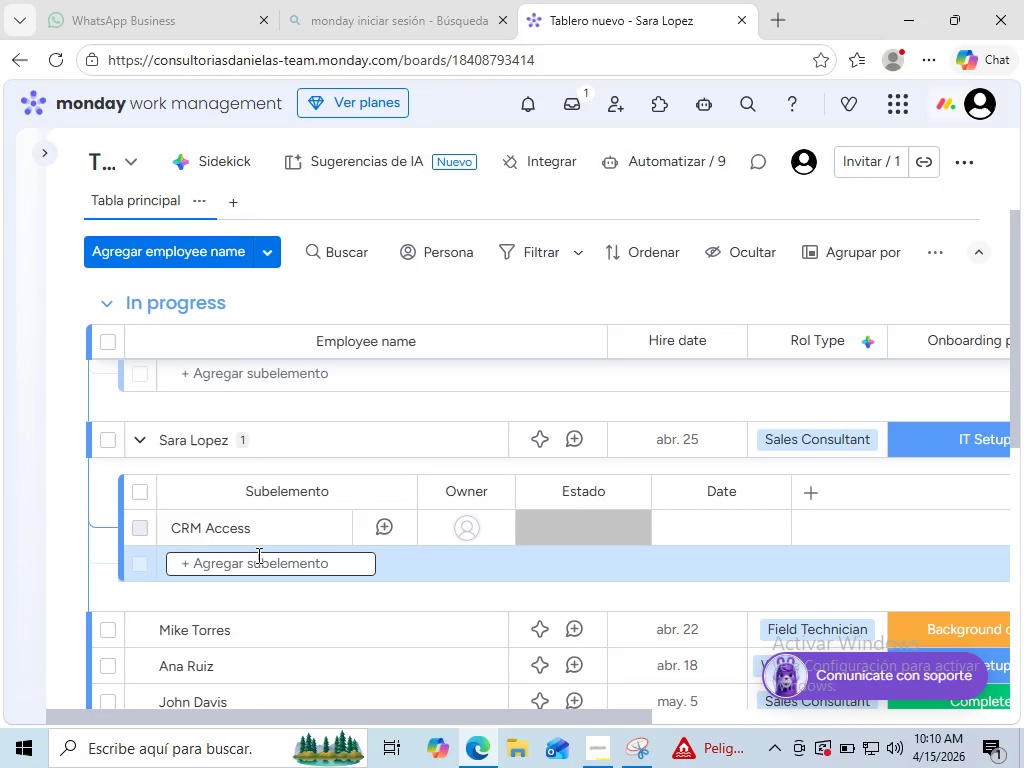 
left_click([257, 555])
 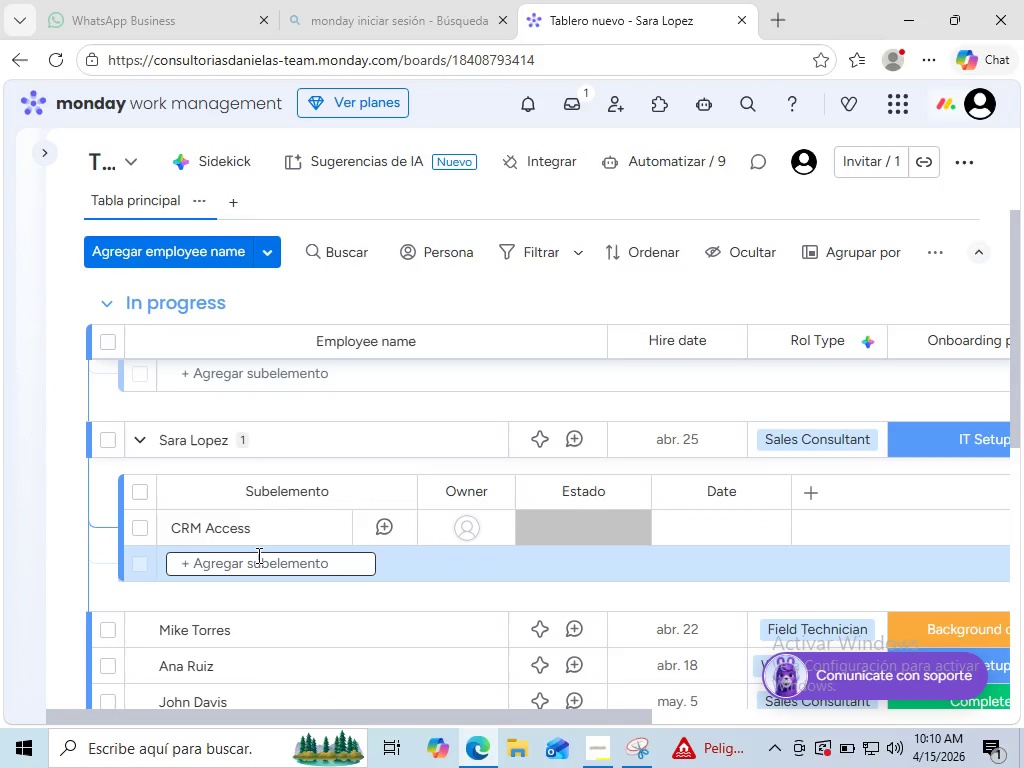 
left_click([257, 555])
 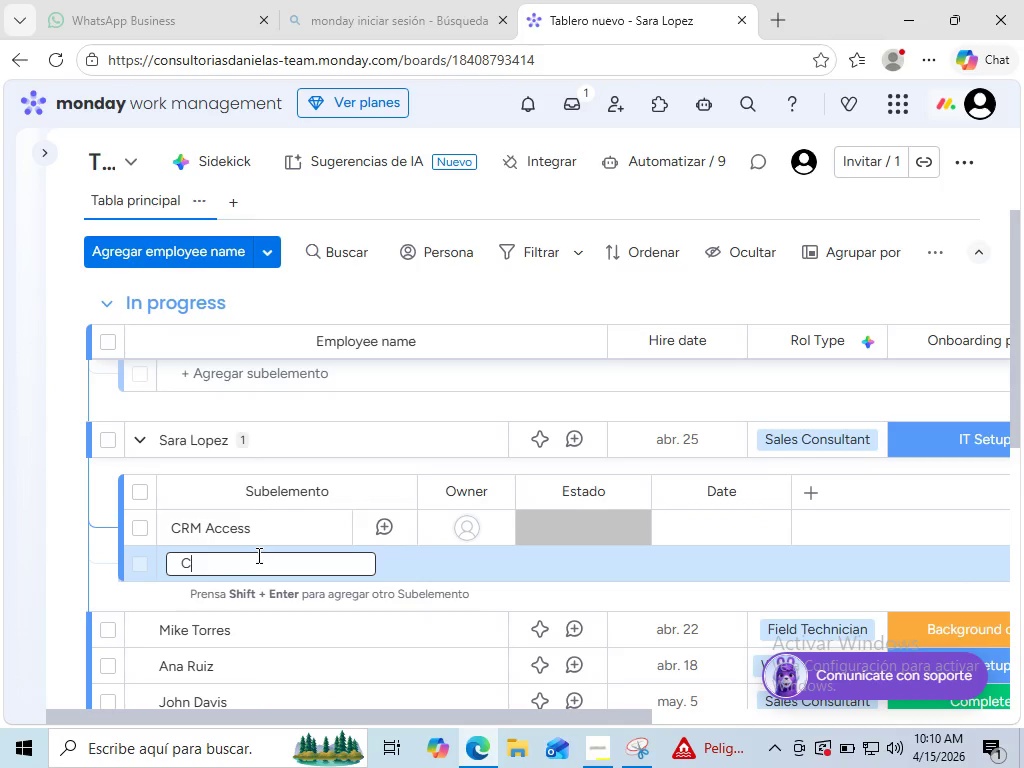 
type(Company Laptop)
 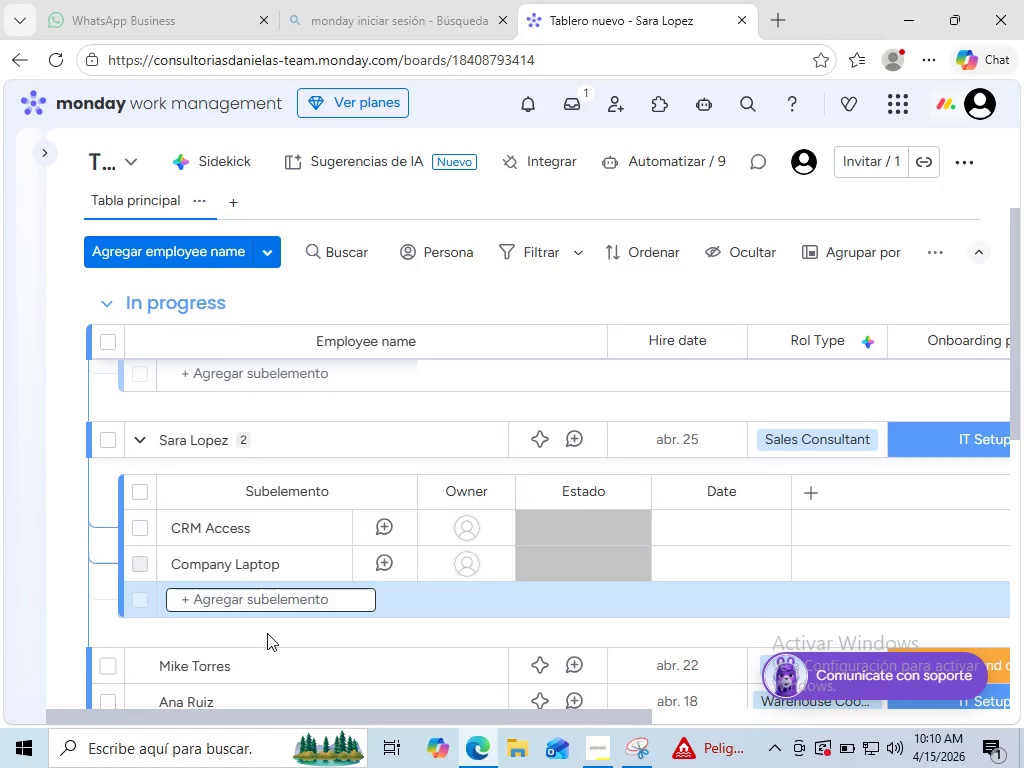 
left_click([267, 633])
 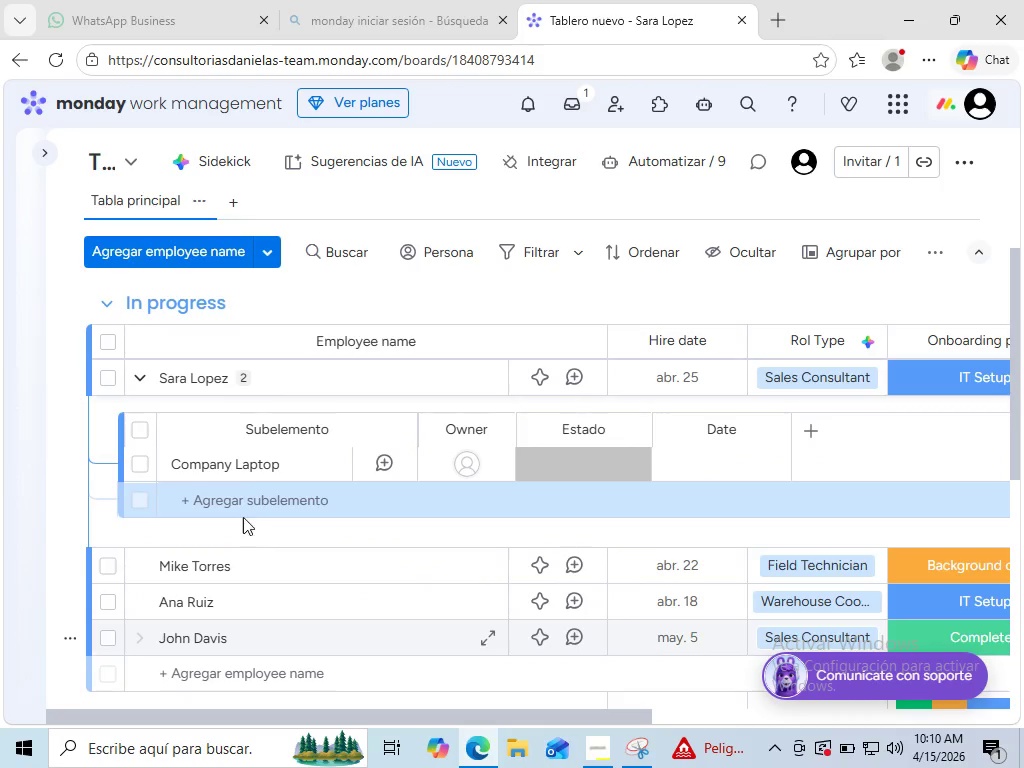 
scroll: coordinate [267, 633], scroll_direction: down, amount: 1.0
 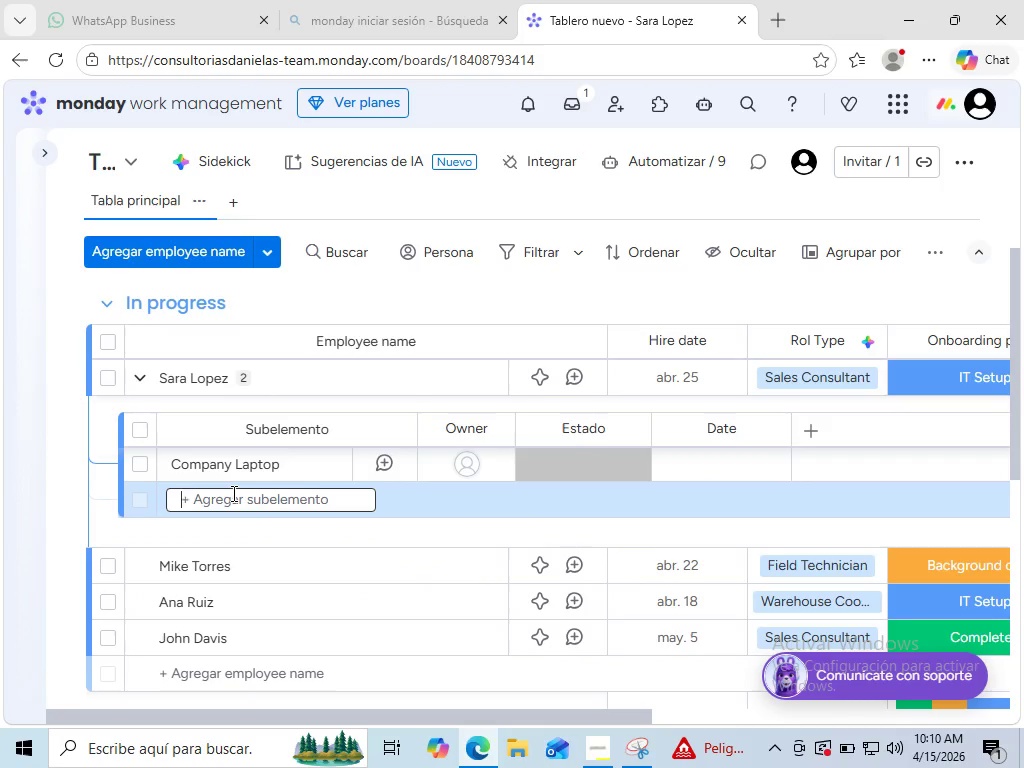 
left_click([232, 493])
 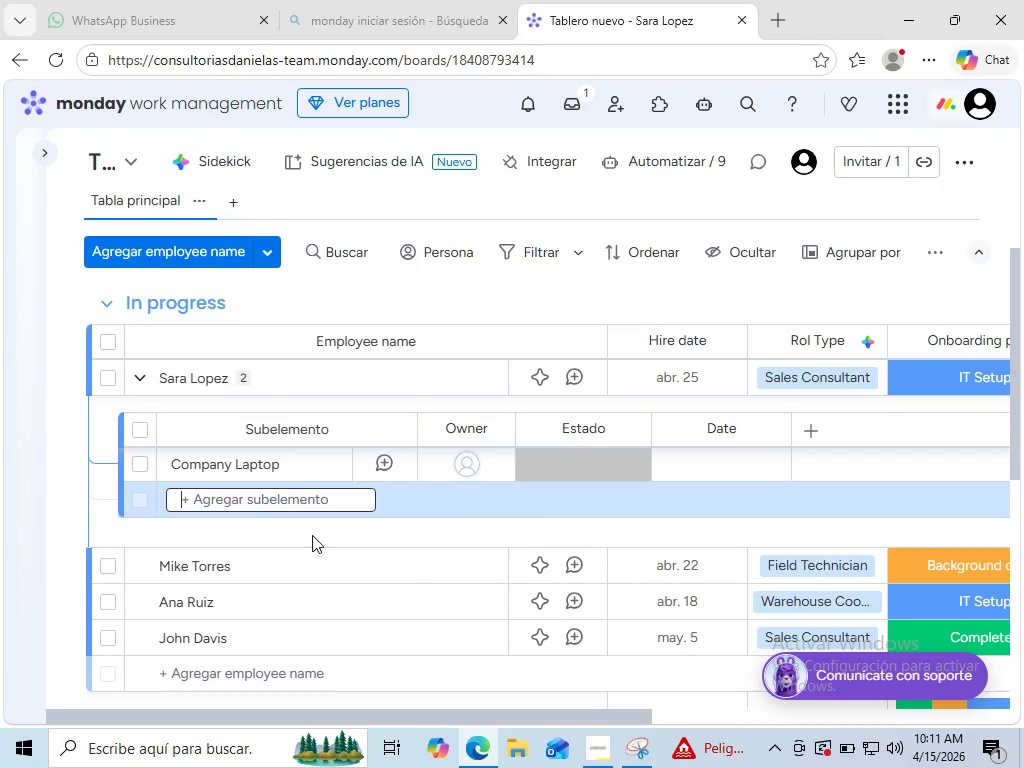 
wait(6.27)
 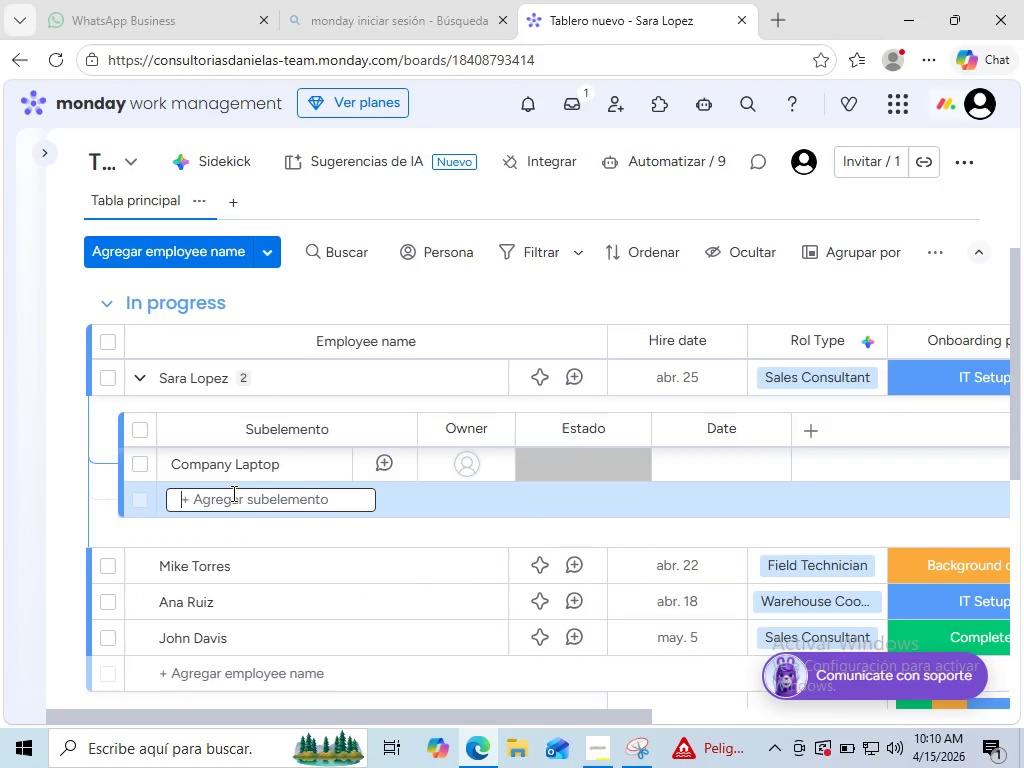 
left_click([312, 527])
 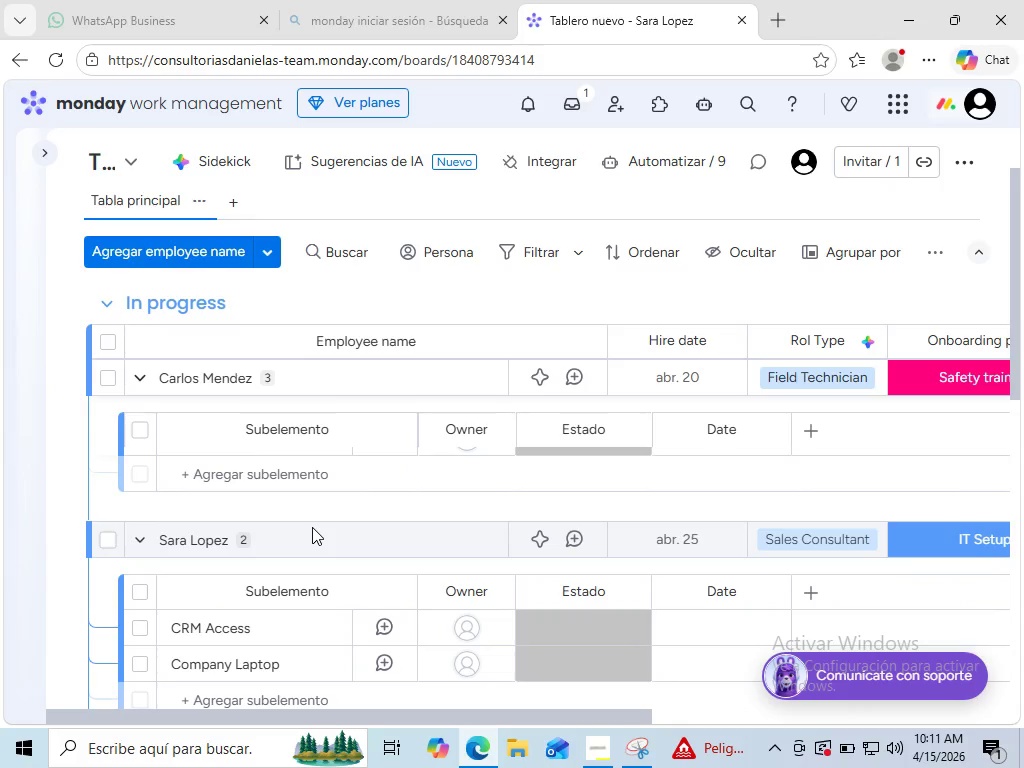 
scroll: coordinate [312, 527], scroll_direction: up, amount: 2.0
 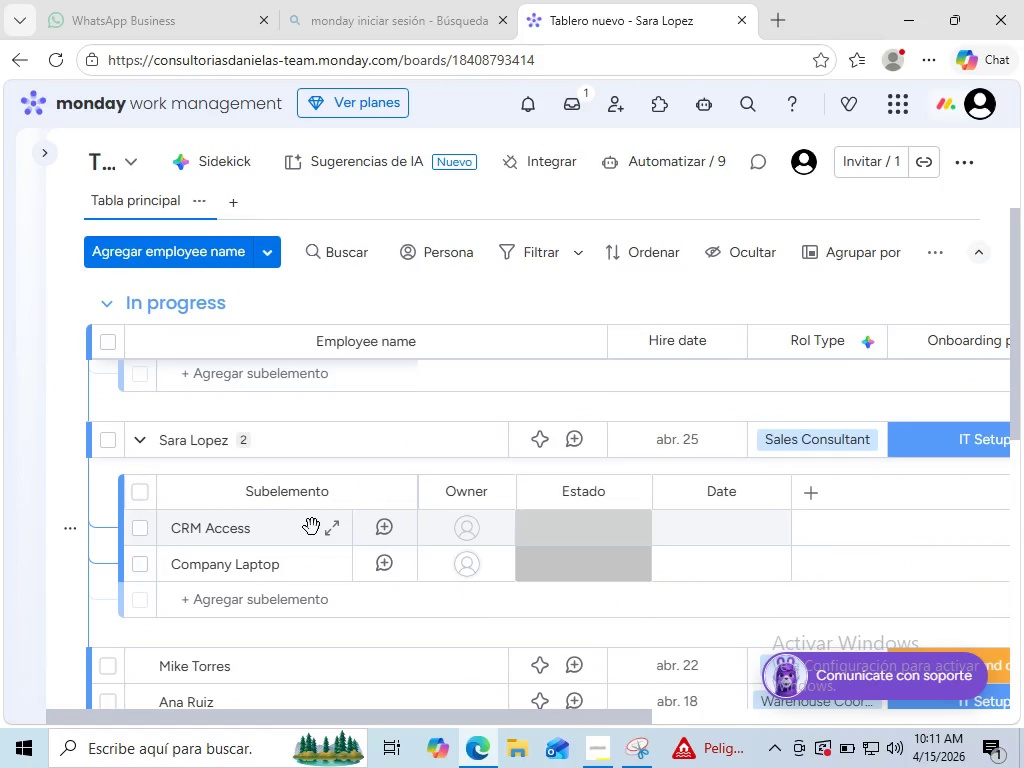 
scroll: coordinate [312, 527], scroll_direction: down, amount: 1.0
 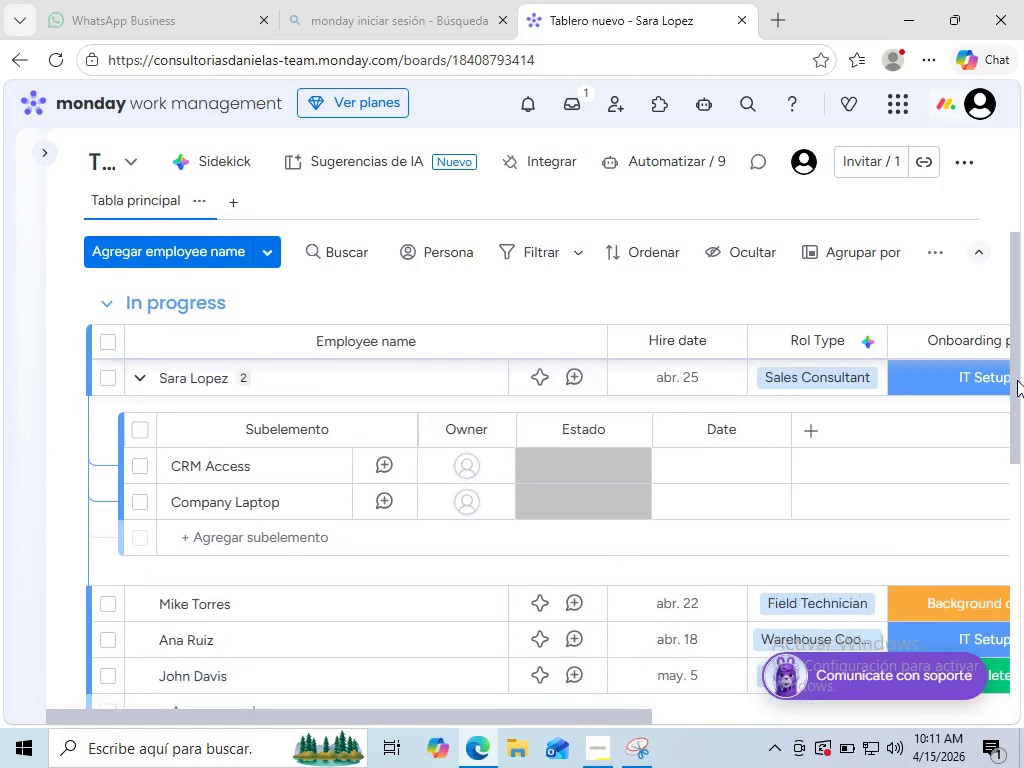 
left_click_drag(start_coordinate=[1017, 355], to_coordinate=[1023, 433])
 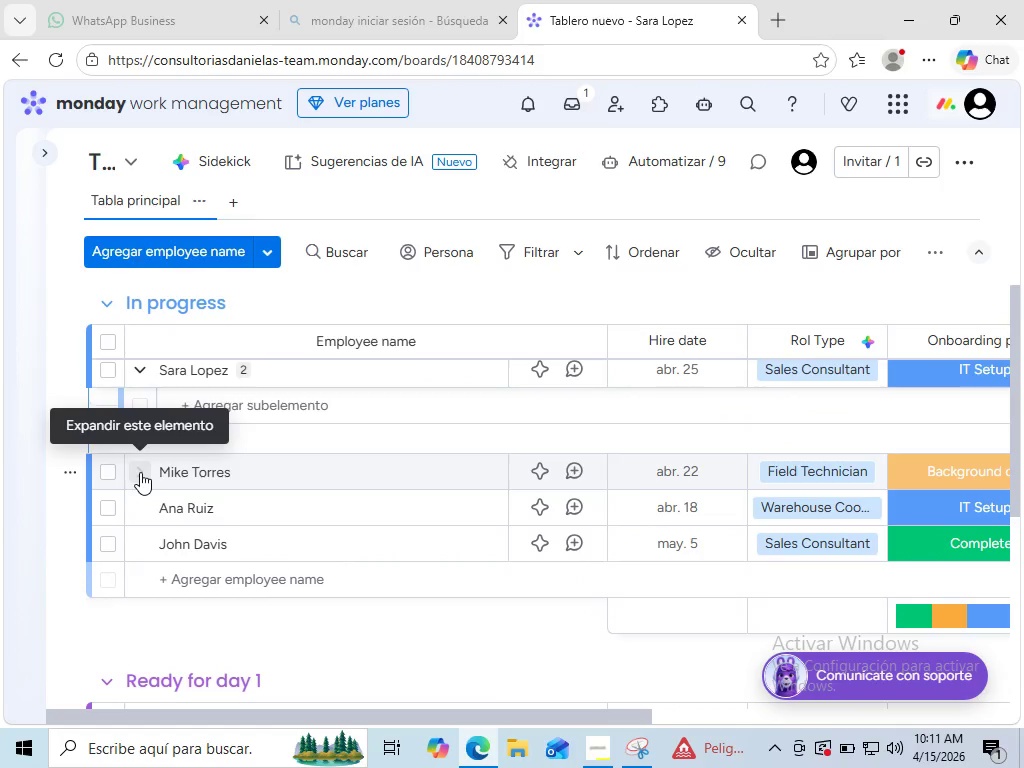 
left_click([140, 472])
 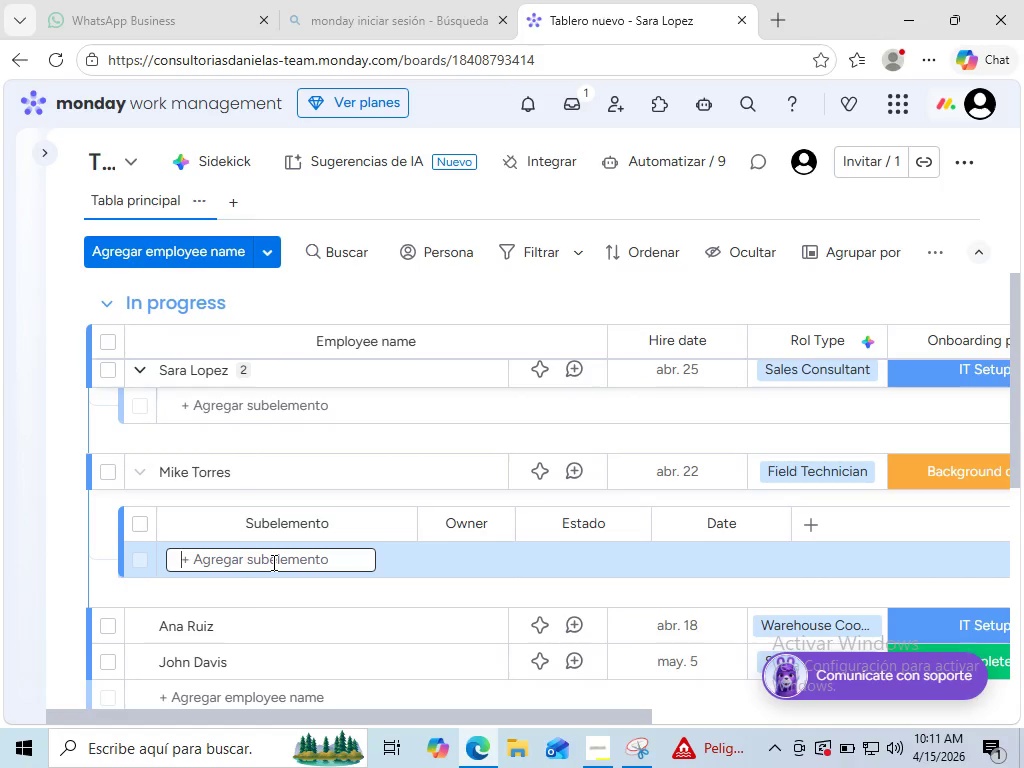 
left_click([272, 562])
 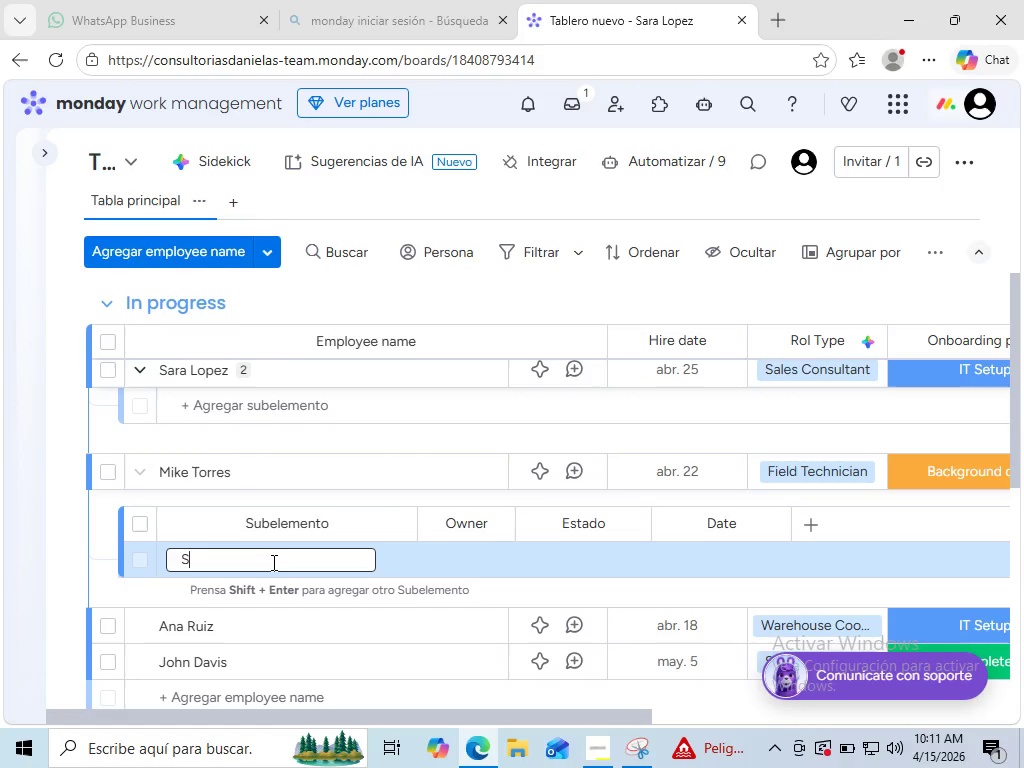 
type(Safety Harness)
 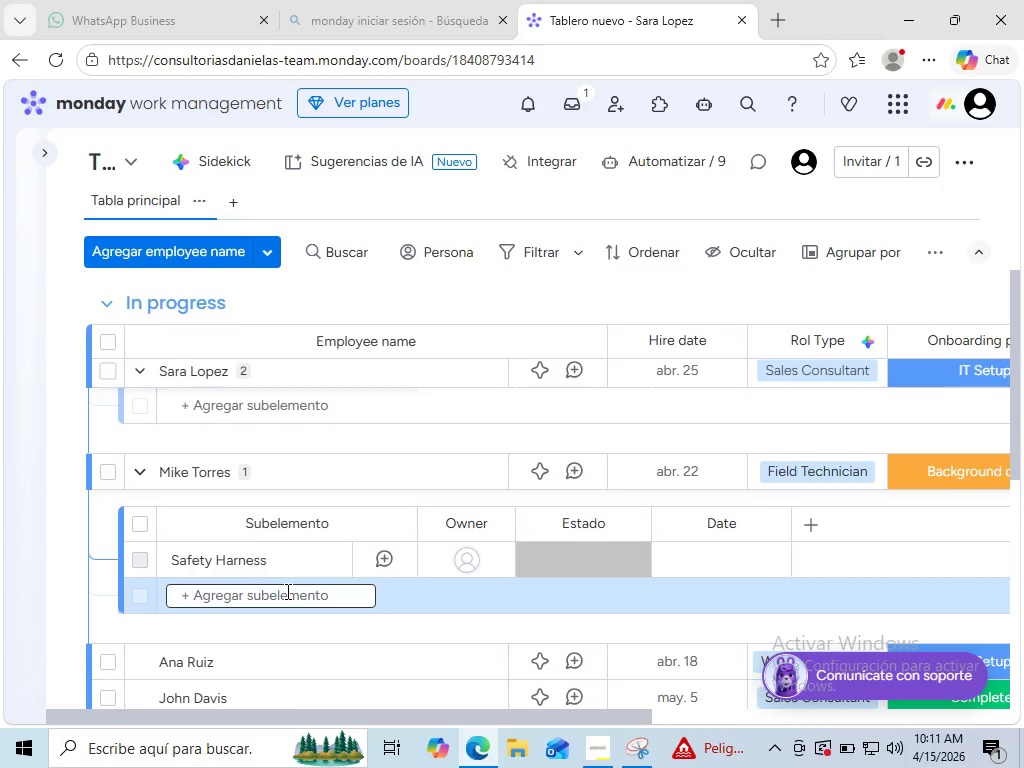 
left_click([286, 591])
 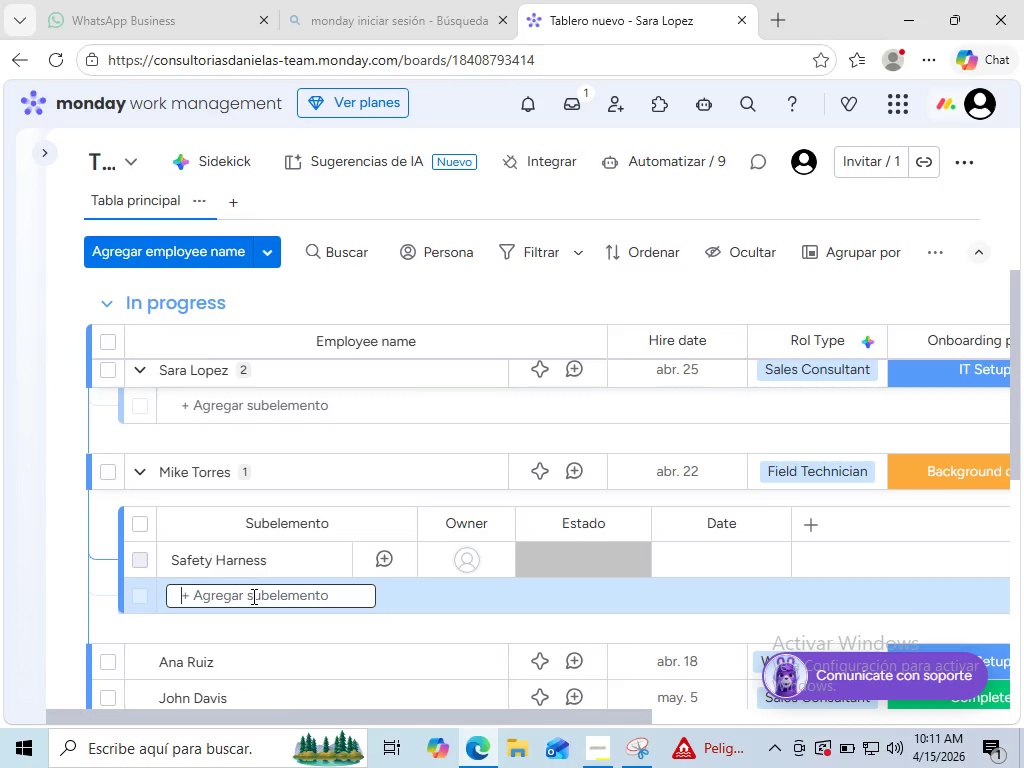 
left_click([252, 596])
 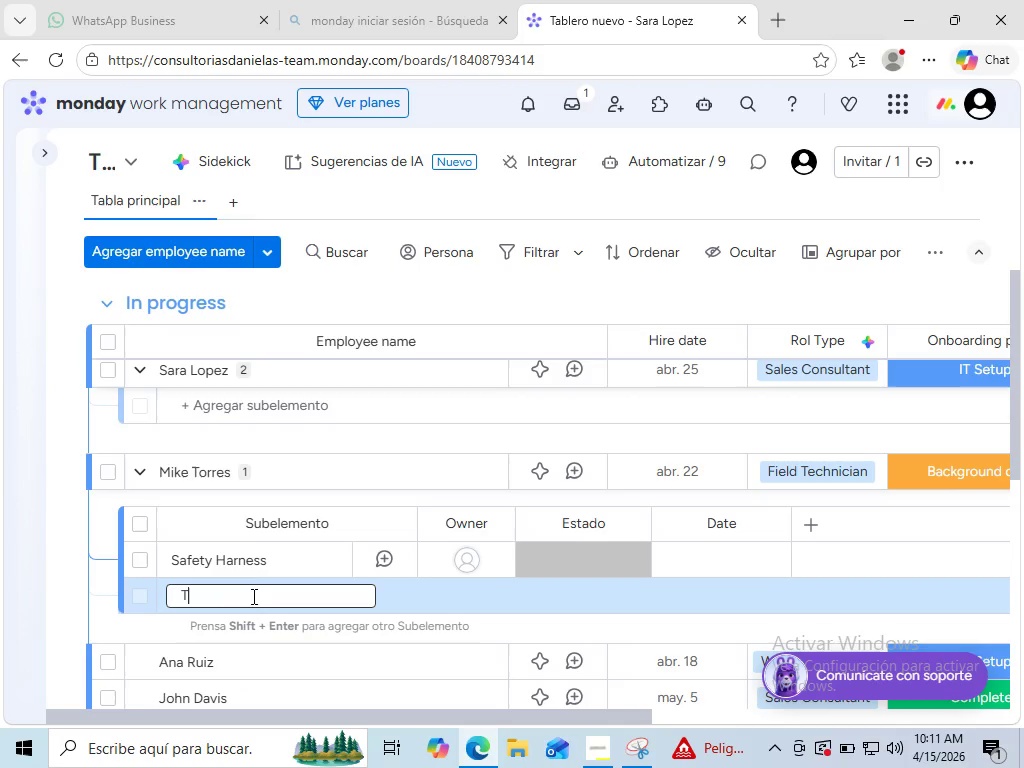 
type(Tool Kit)
 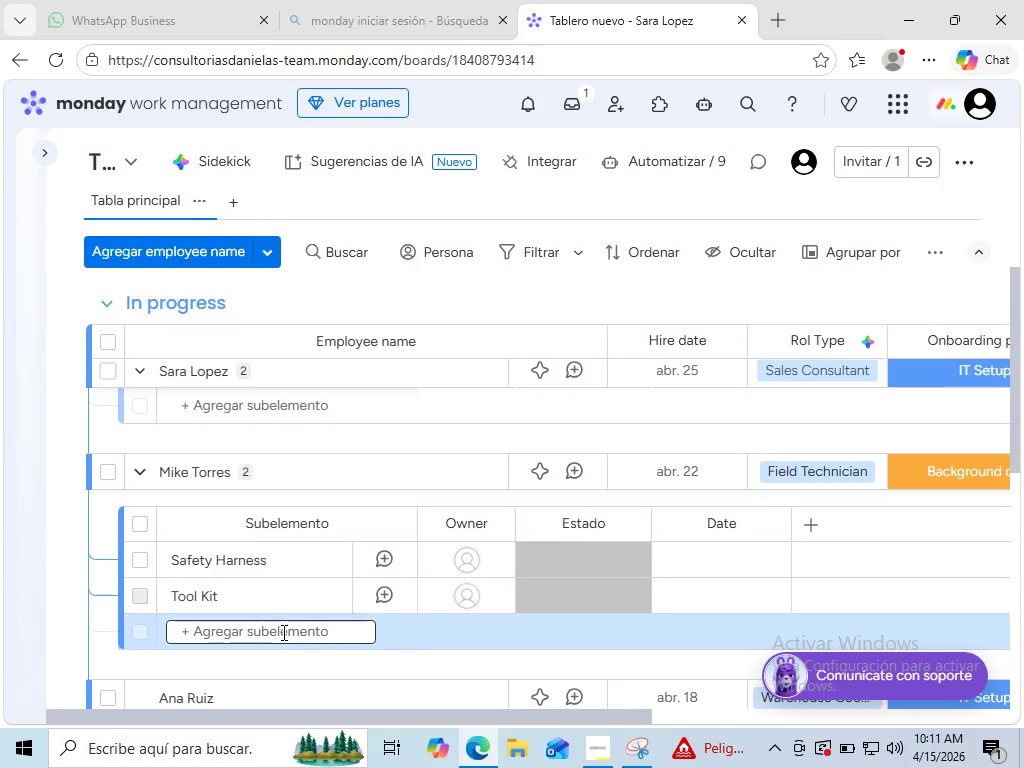 
left_click([282, 632])
 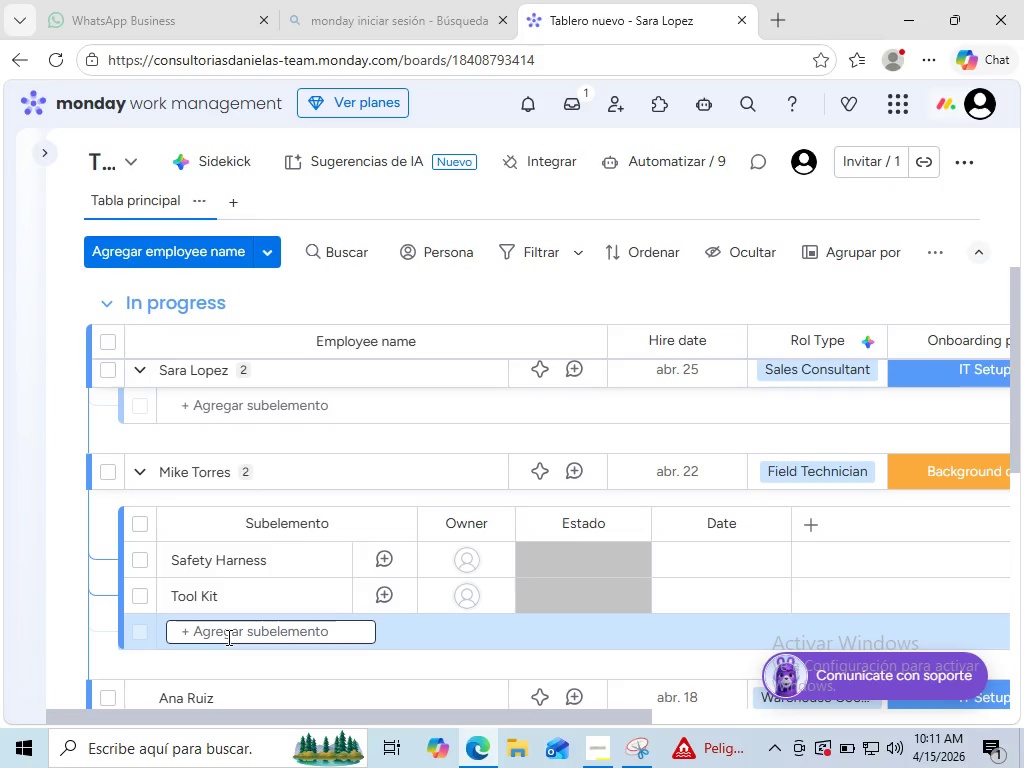 
left_click([227, 637])
 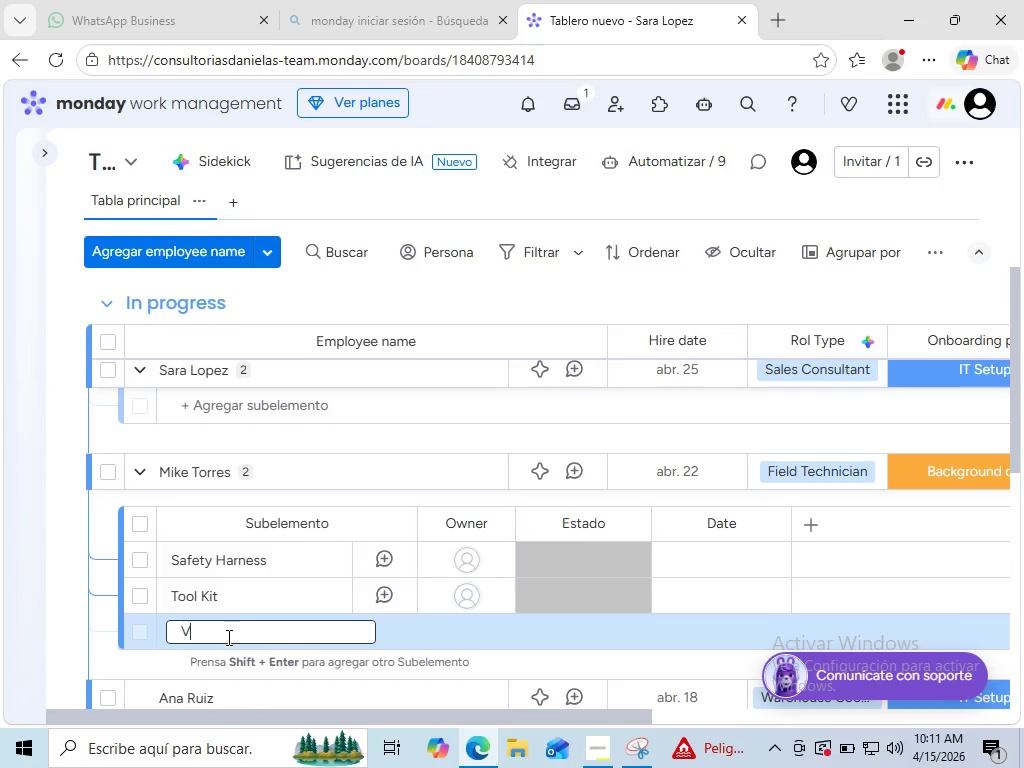 
type(Van Keys)
 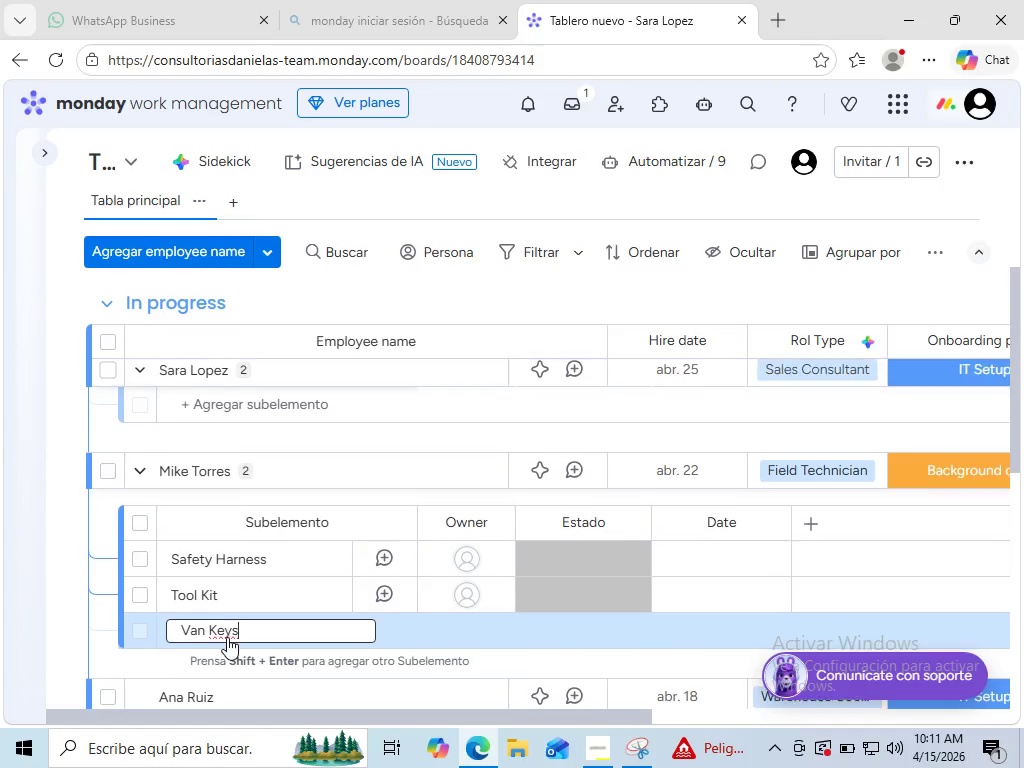 
scroll: coordinate [227, 637], scroll_direction: down, amount: 3.0
 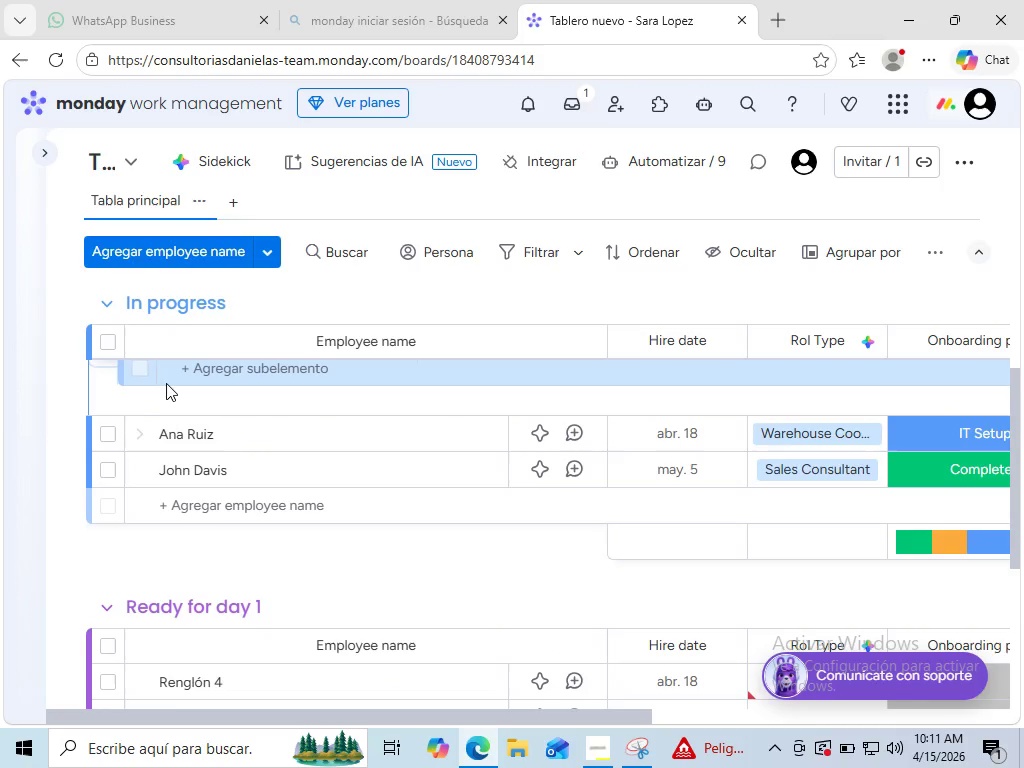 
left_click([378, 400])
 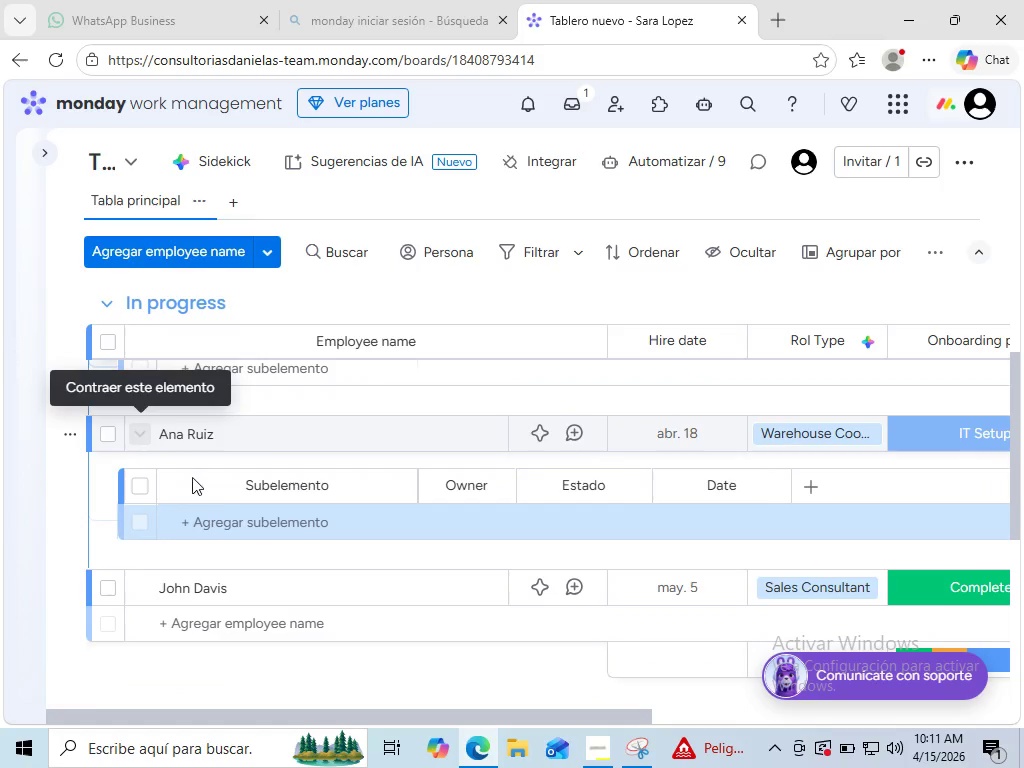 
left_click([135, 435])
 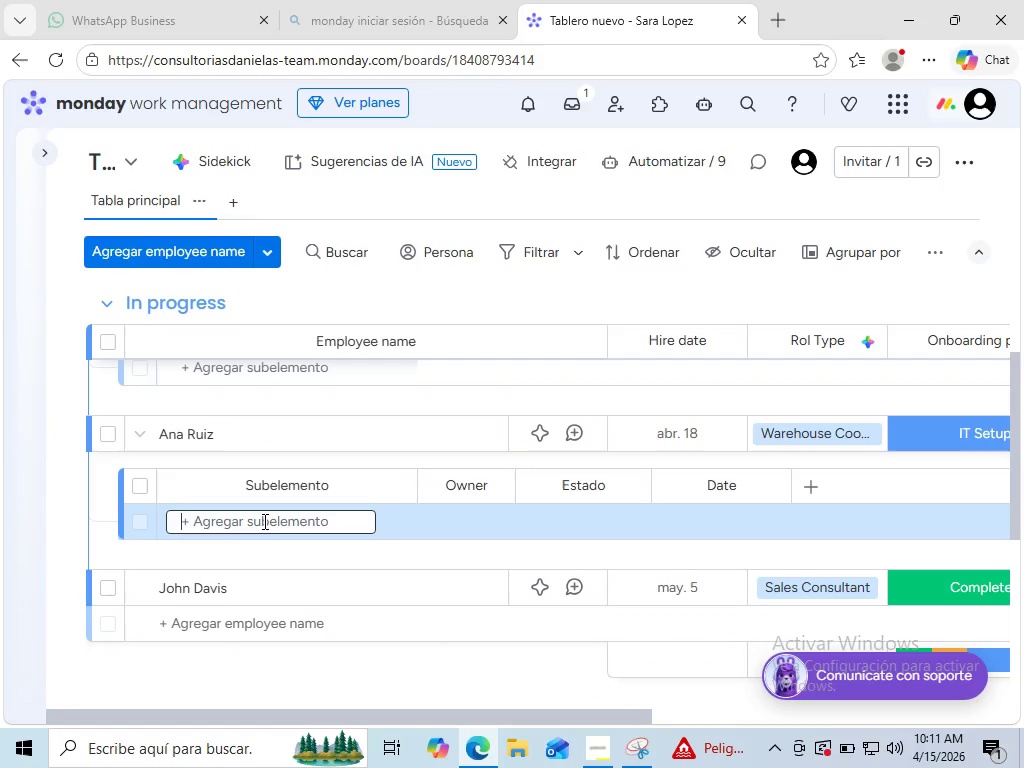 
type(Safety Ve)
 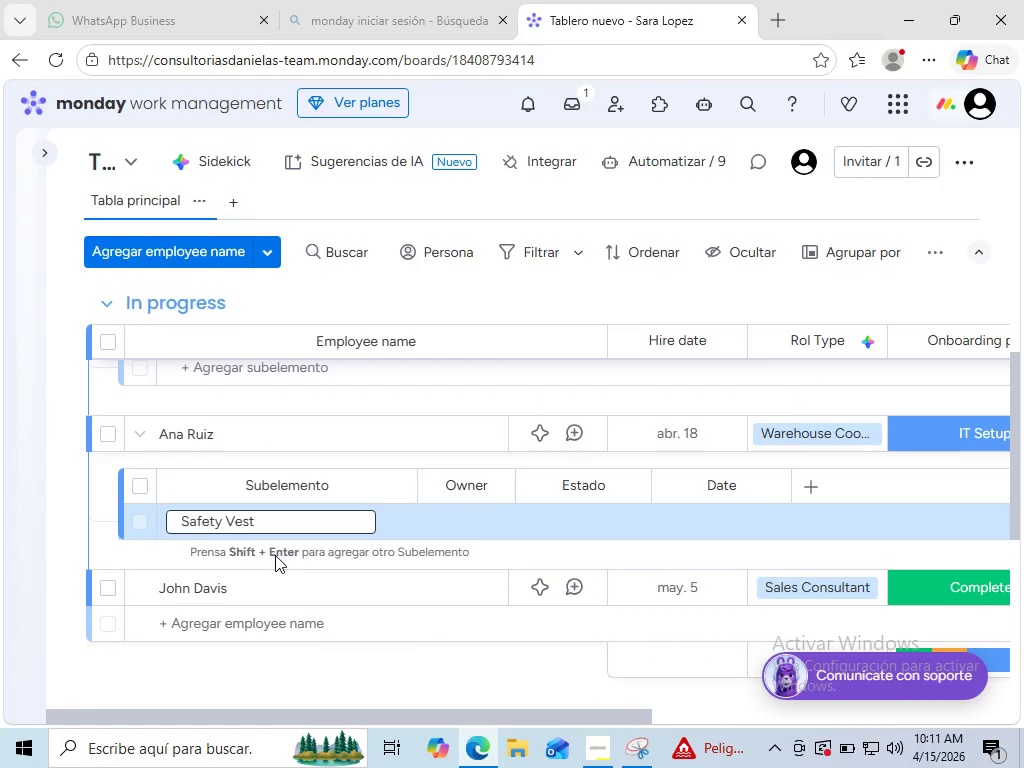 
type(st)
 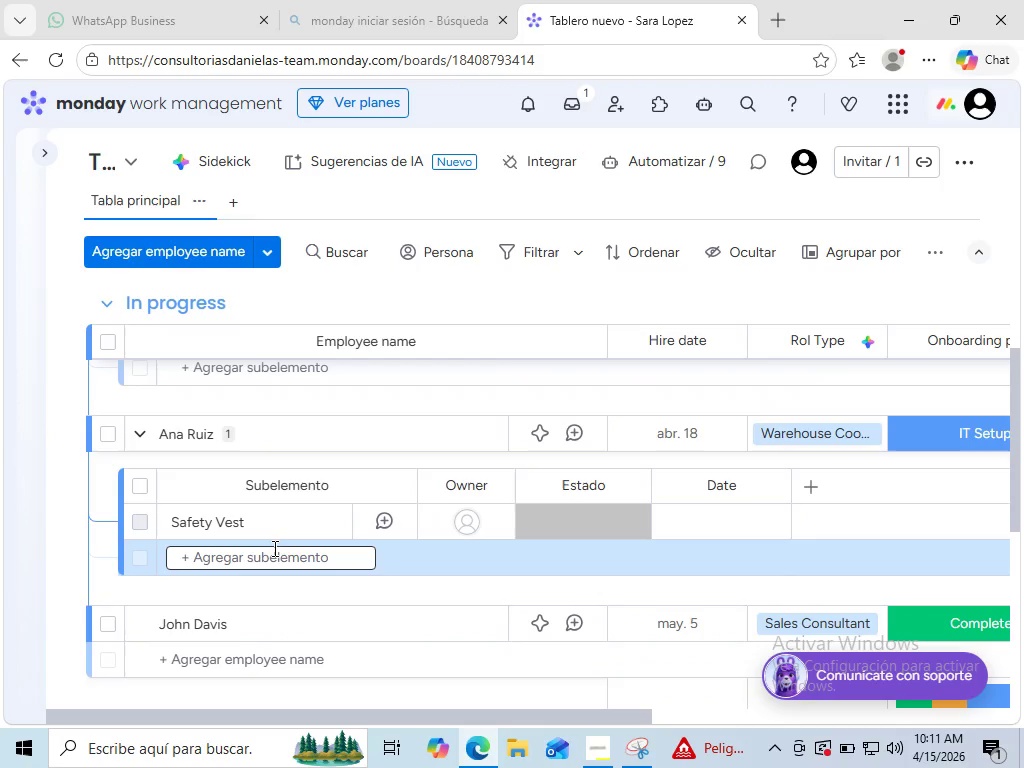 
left_click([273, 548])
 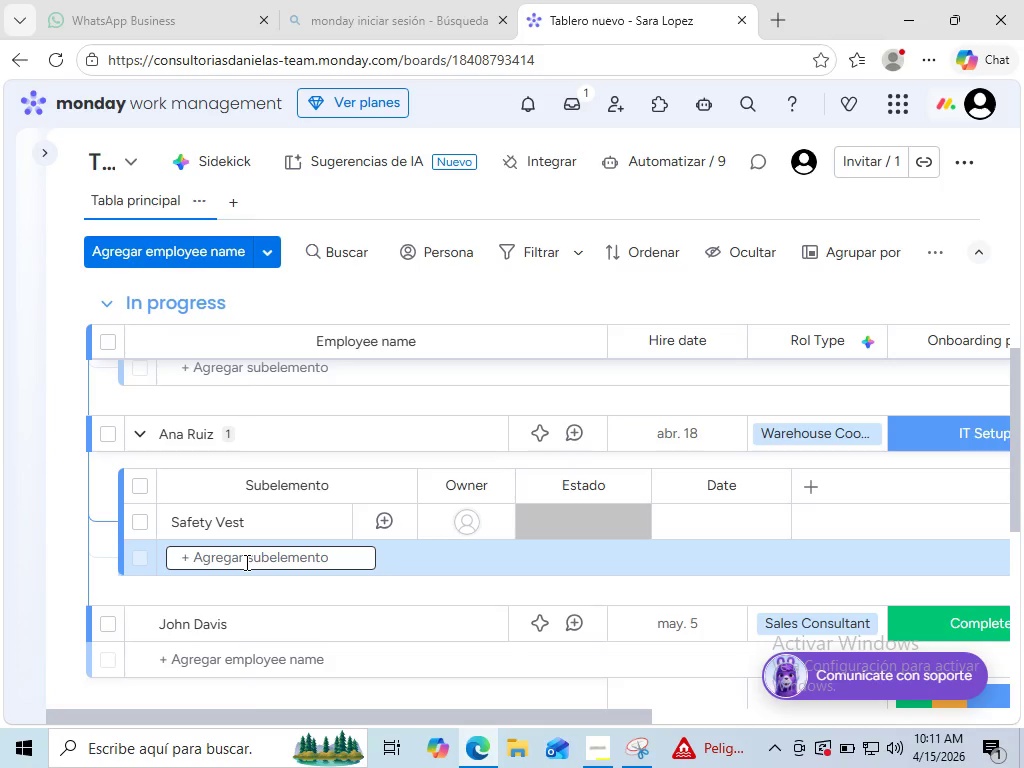 
left_click([245, 562])
 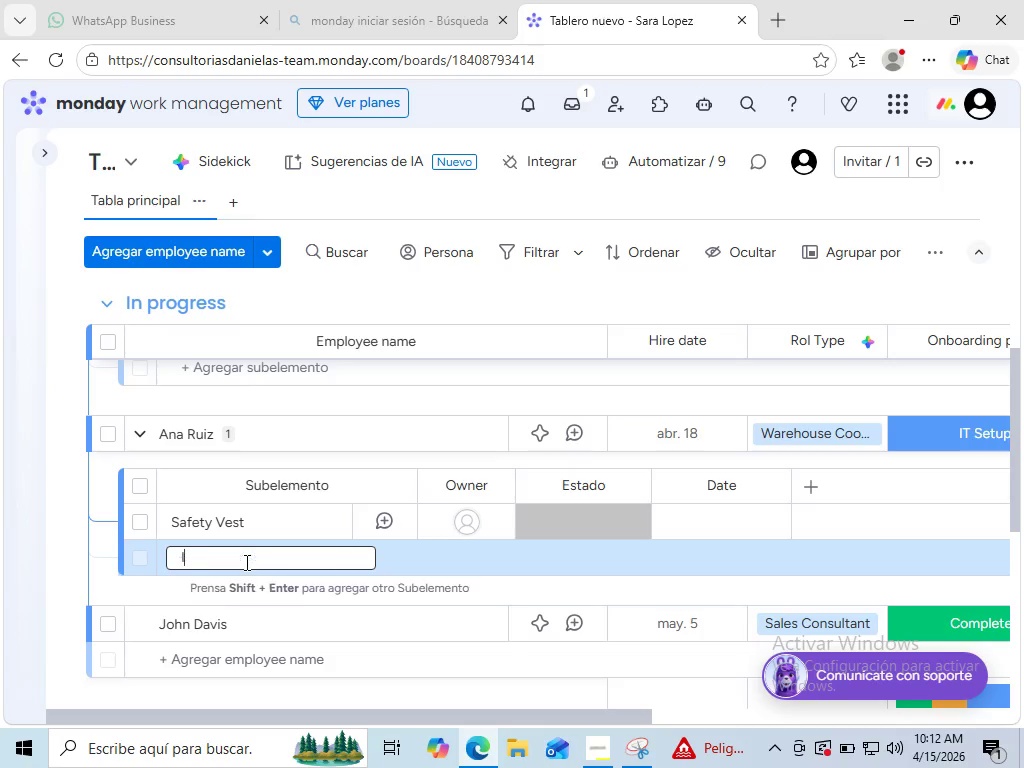 
type(Inventory Scanne)
 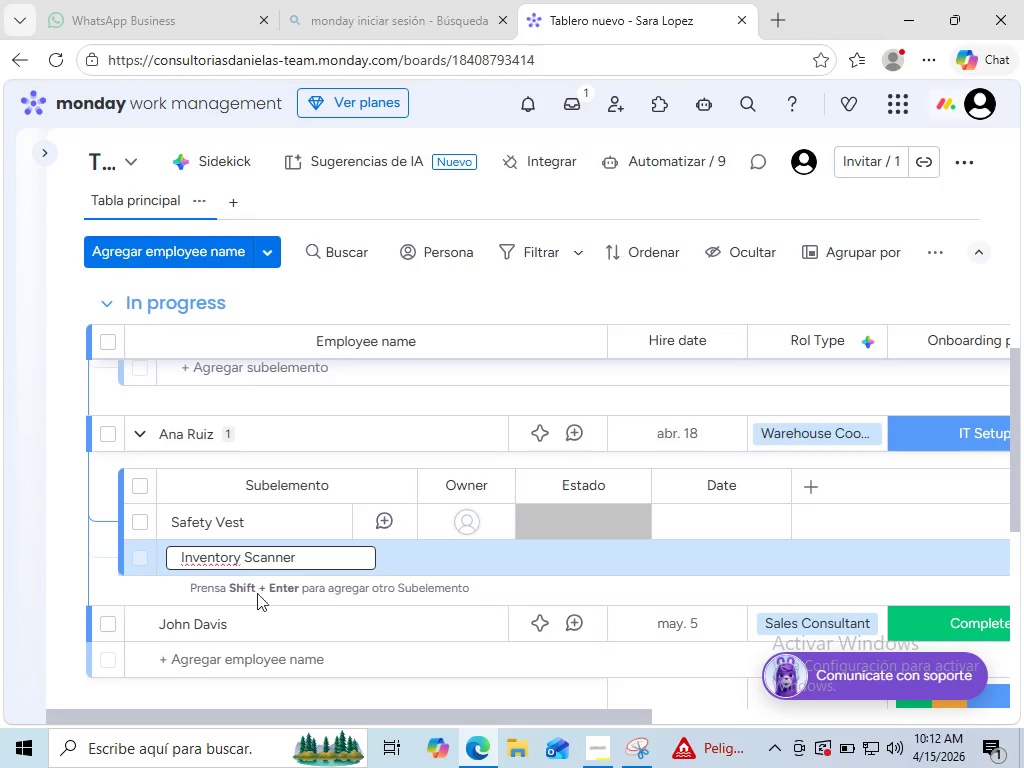 
key(R)
 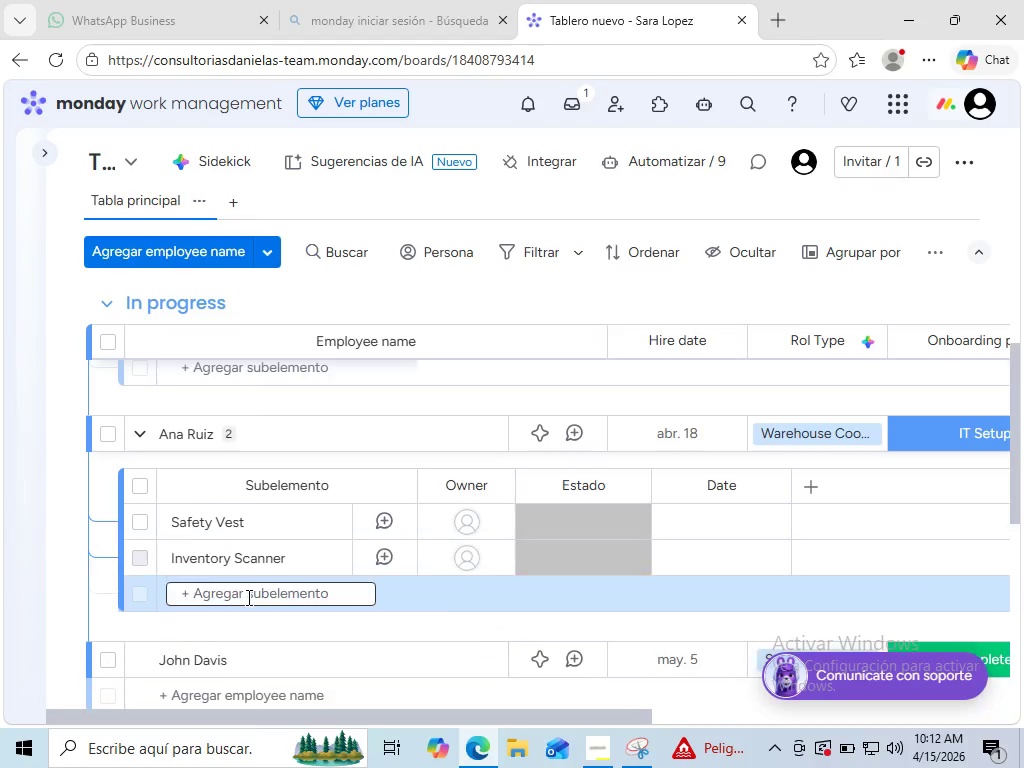 
left_click([247, 597])
 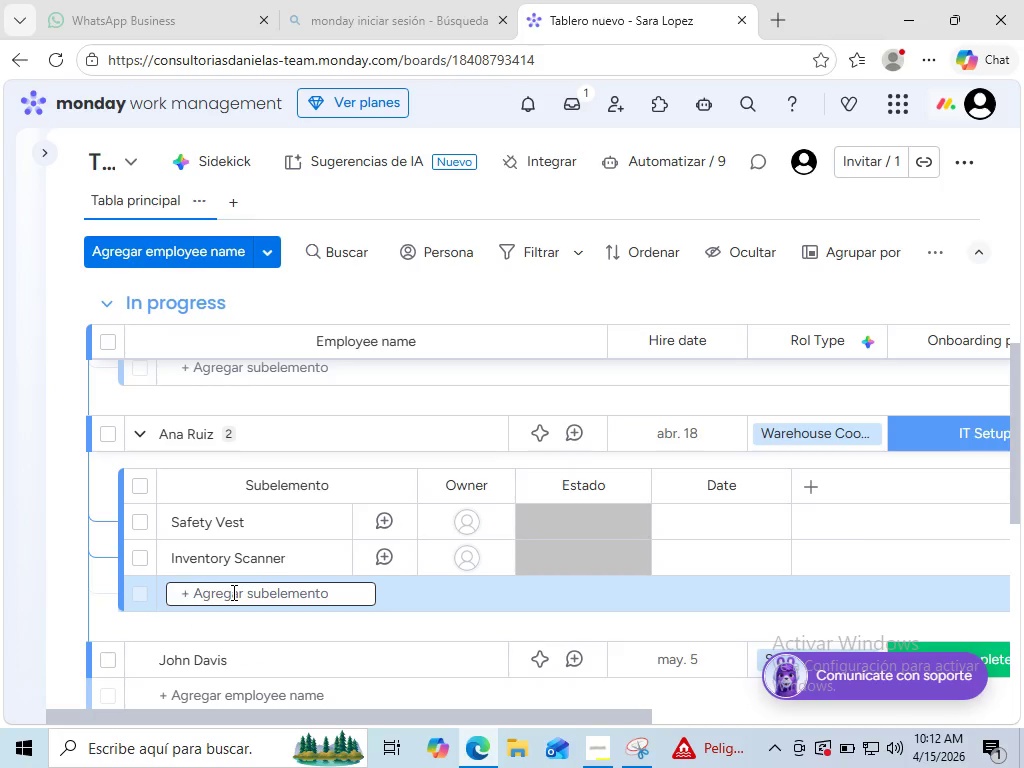 
left_click([232, 592])
 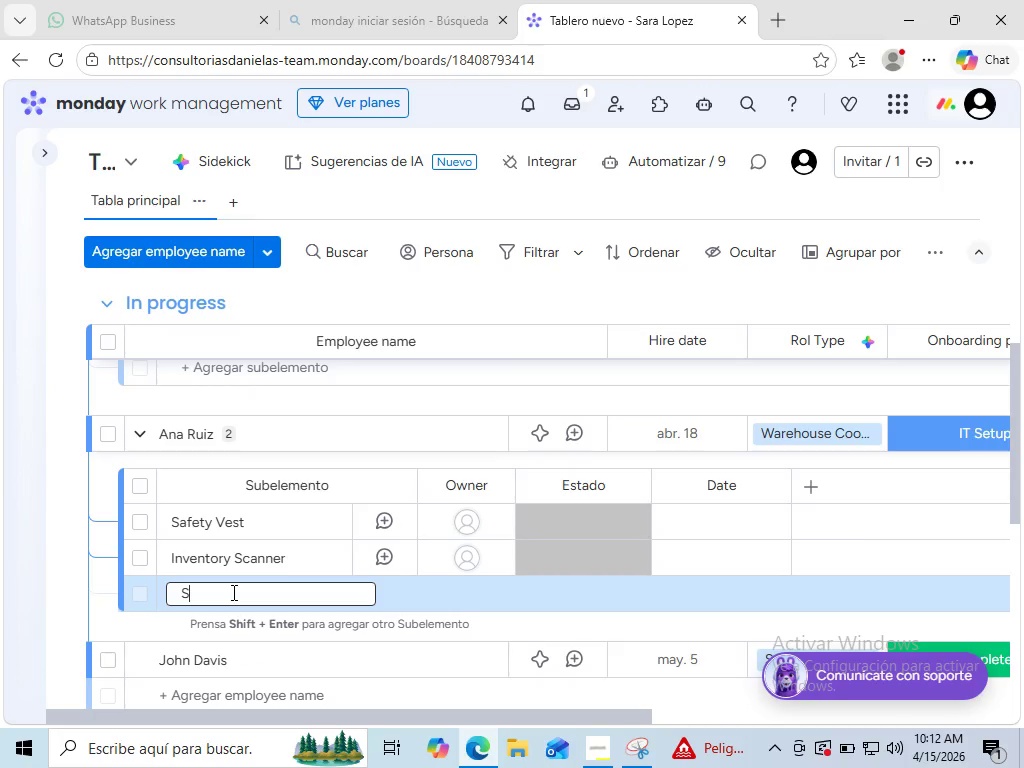 
type(Storage Ke)
 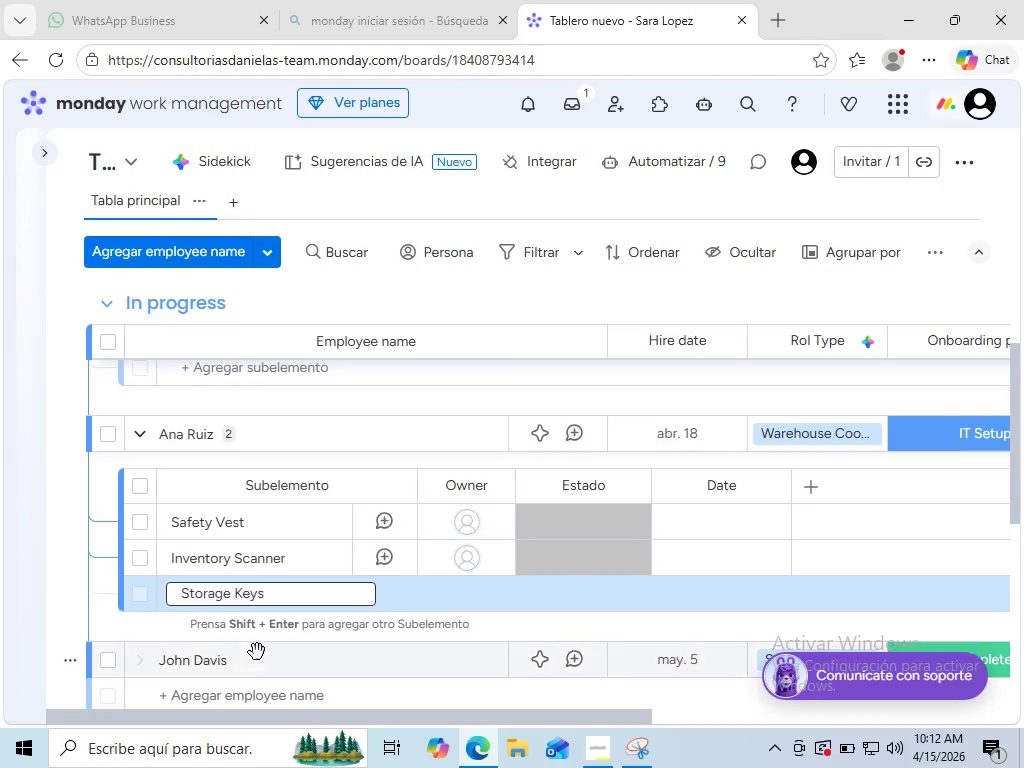 
type(ys)
 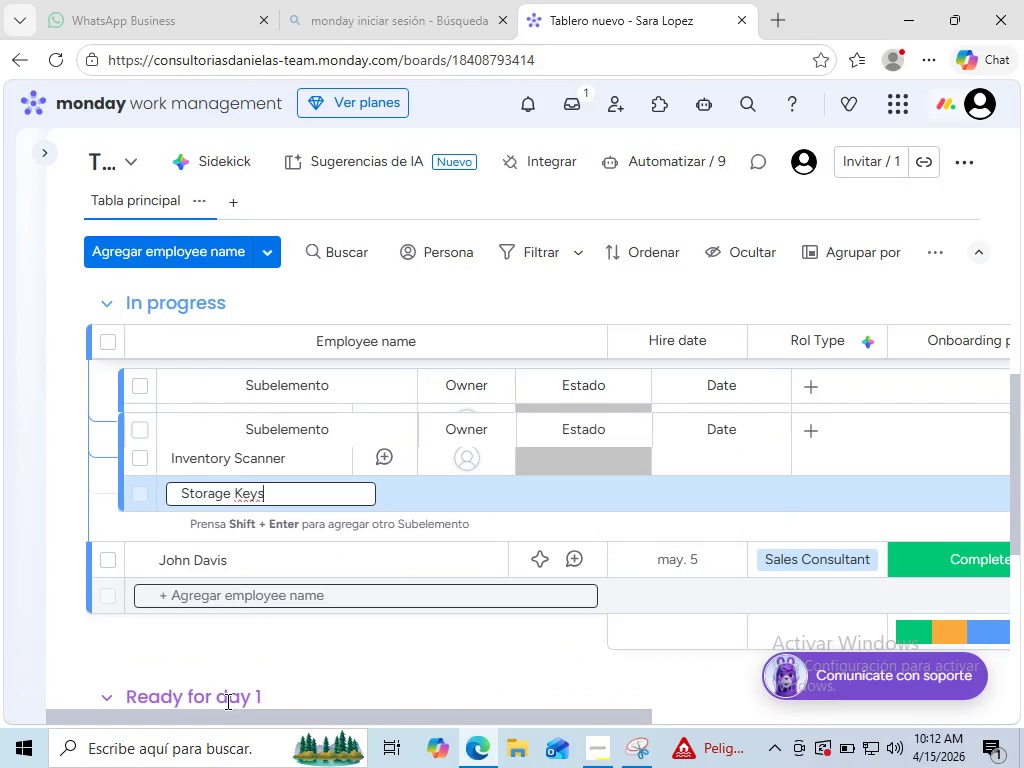 
scroll: coordinate [226, 701], scroll_direction: down, amount: 1.0
 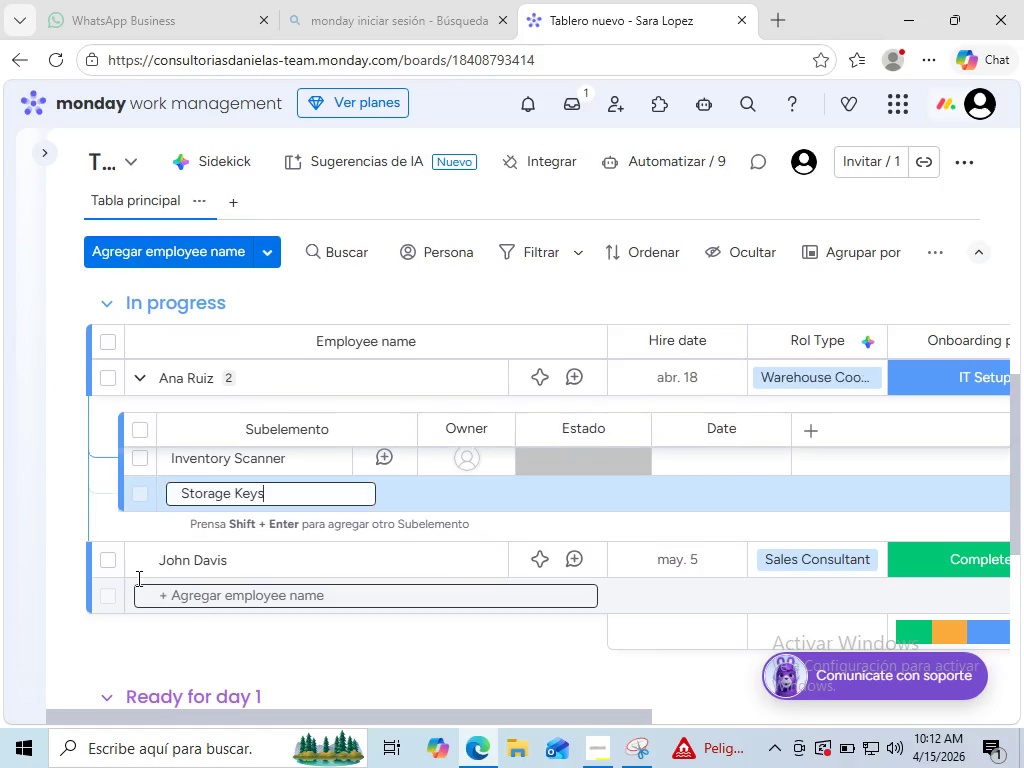 
mouse_move([142, 595])
 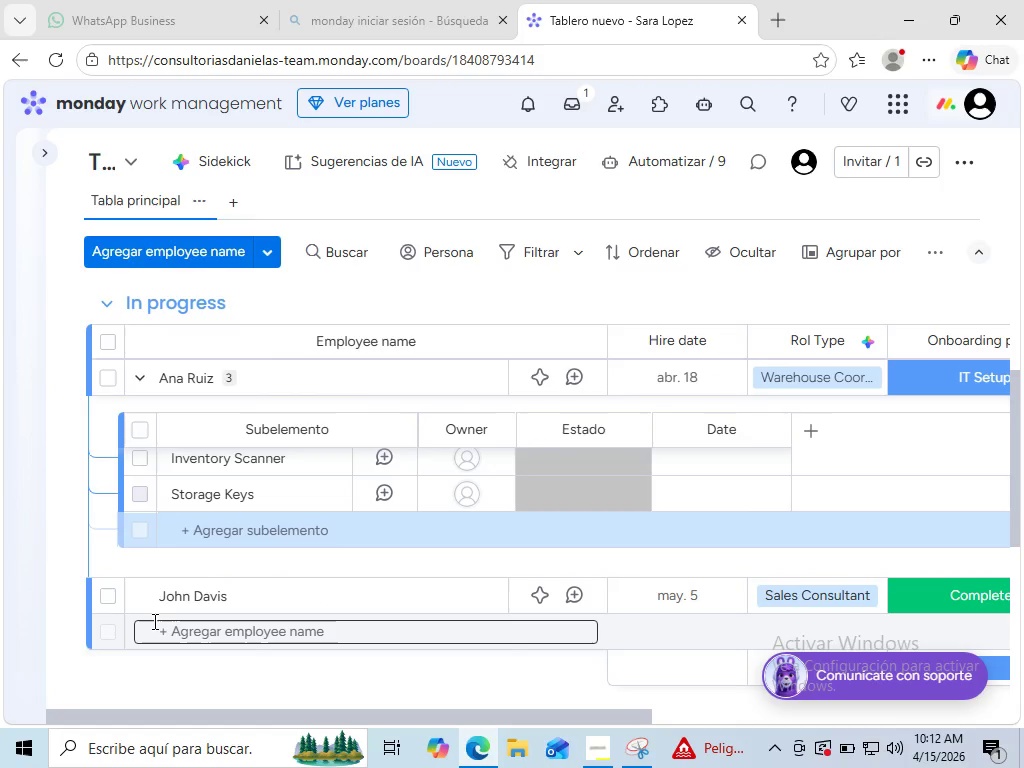 
left_click([131, 562])
 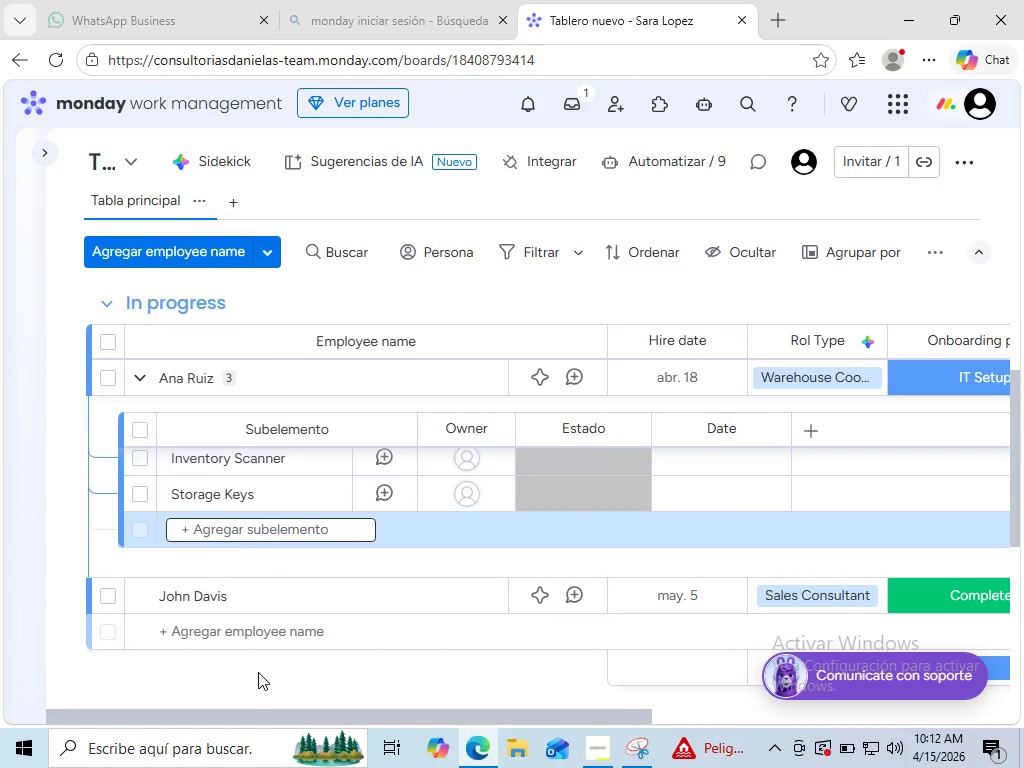 
left_click([258, 672])
 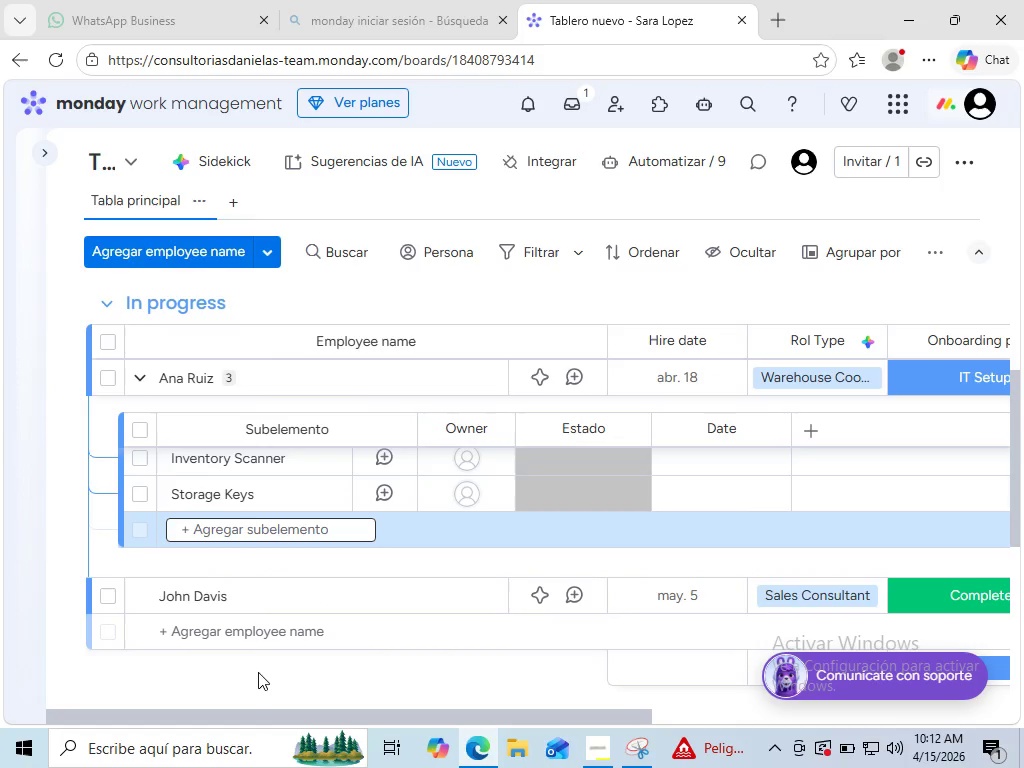 
left_click([258, 672])
 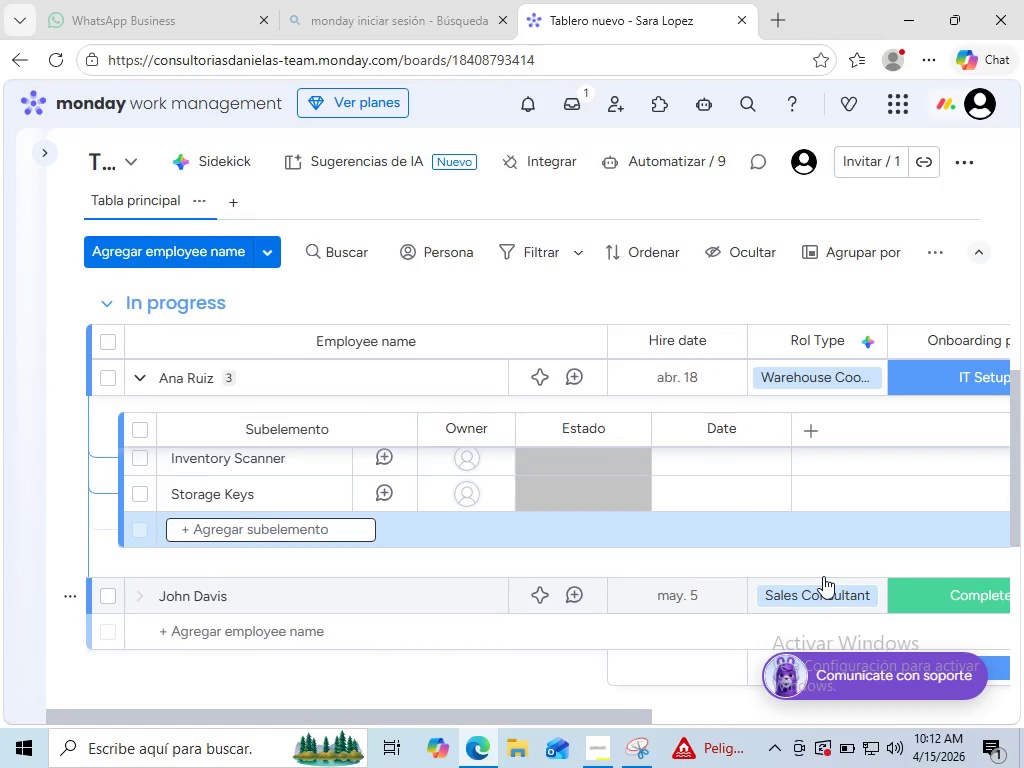 
left_click([258, 672])
 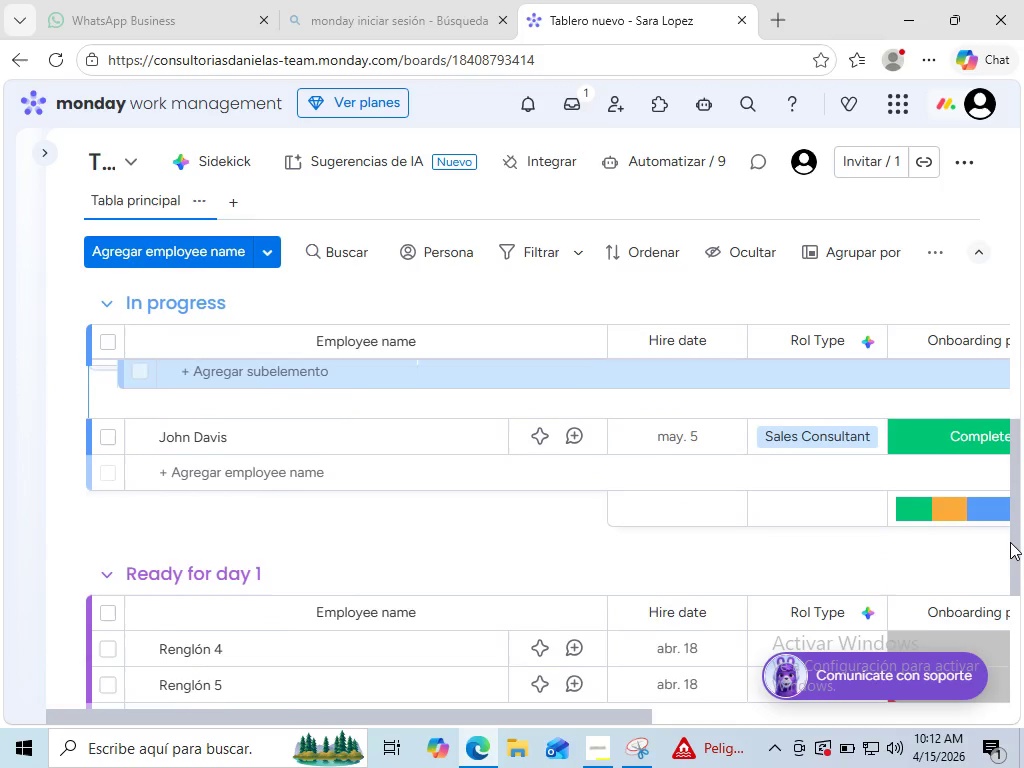 
left_click_drag(start_coordinate=[1017, 487], to_coordinate=[1002, 502])
 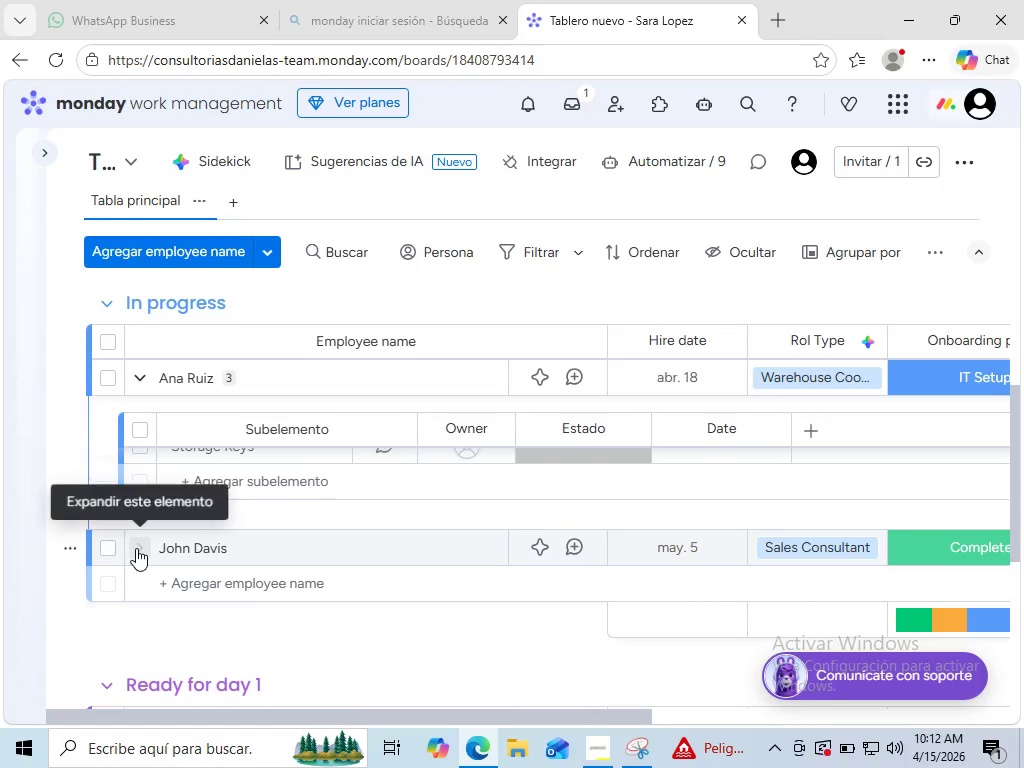 
left_click([136, 548])
 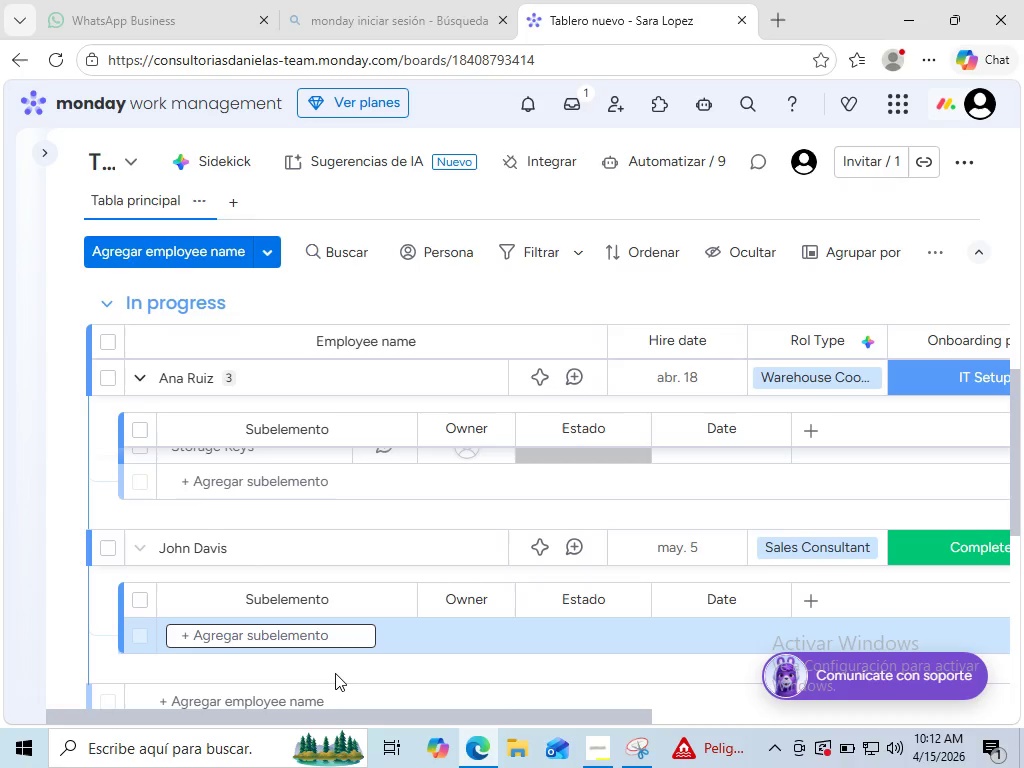 
type(CRM AC)
key(Backspace)
type(ccess)
 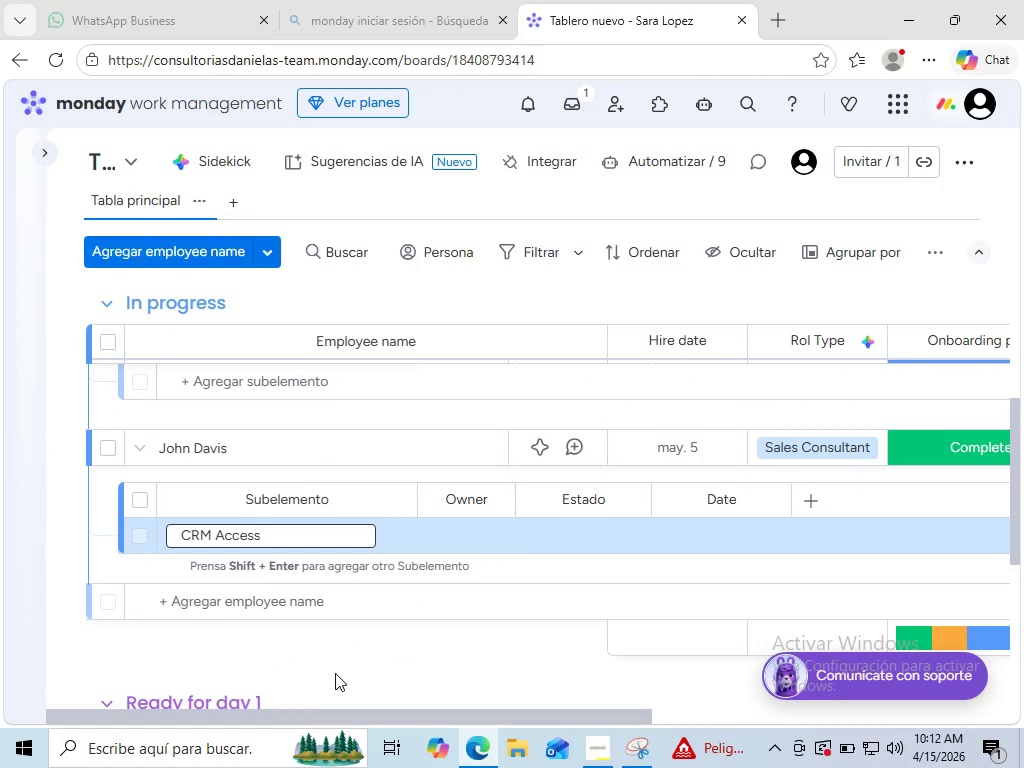 
scroll: coordinate [335, 673], scroll_direction: down, amount: 1.0
 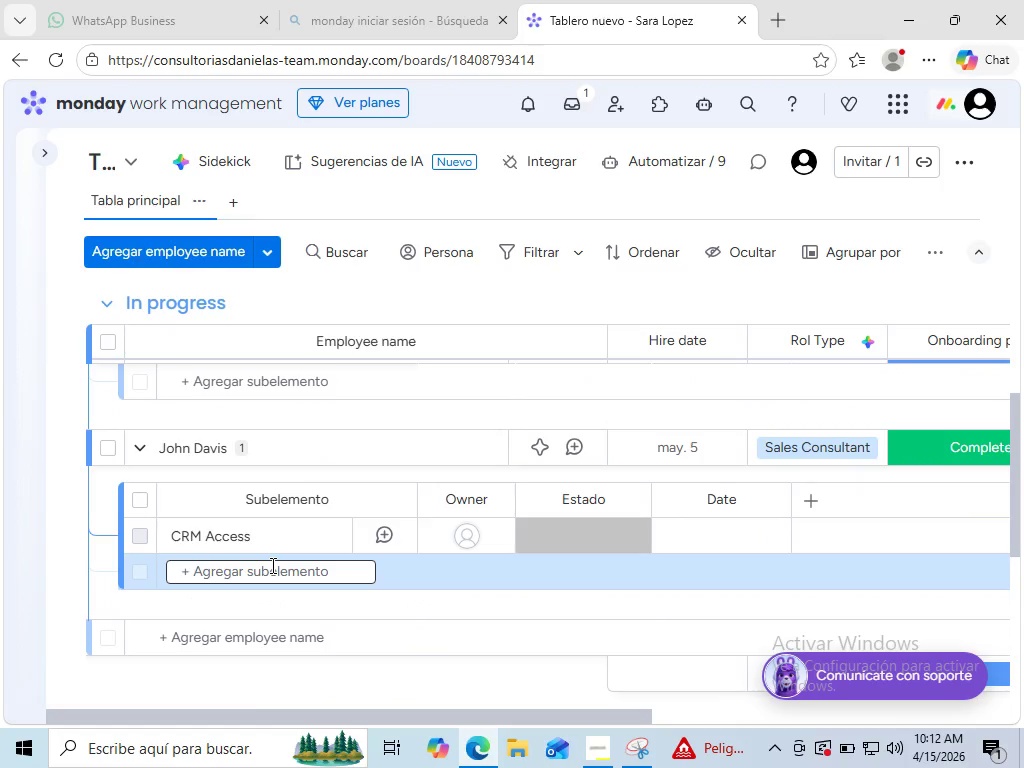 
left_click([271, 565])
 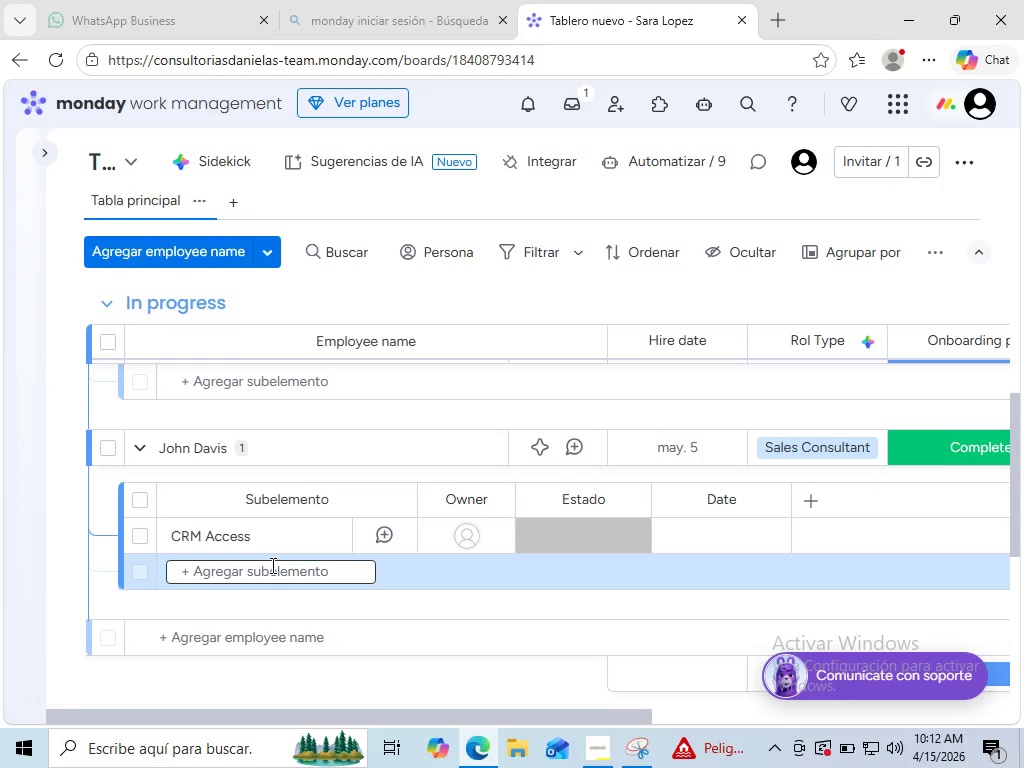 
left_click([271, 565])
 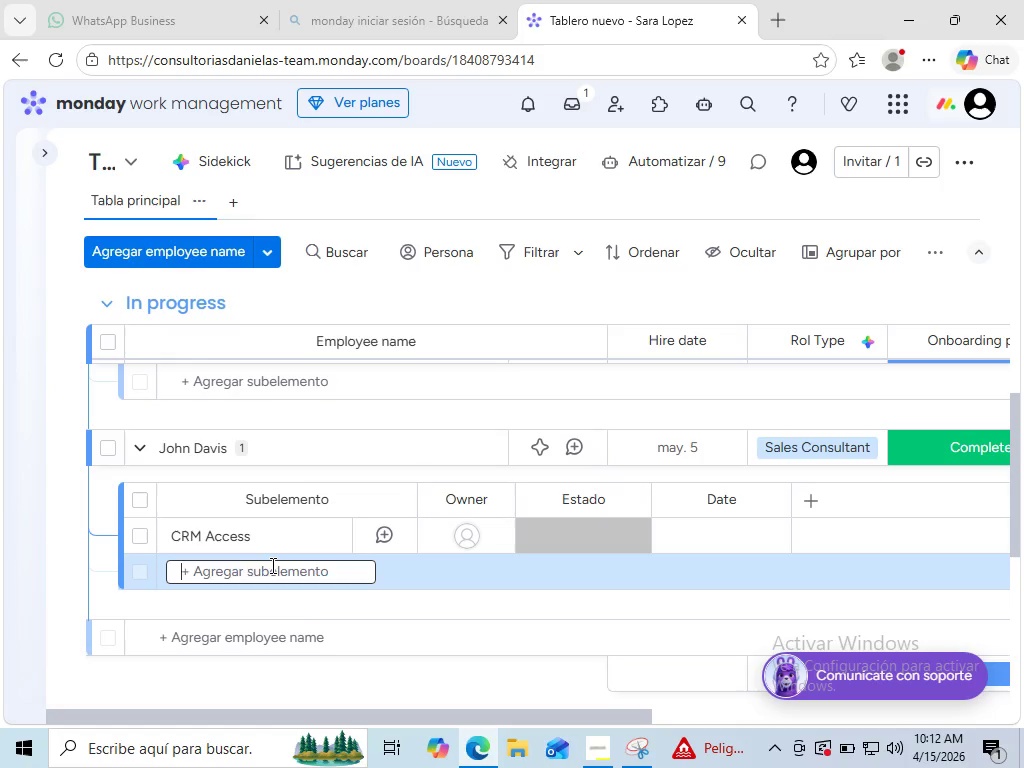 
type(Company Laptop)
 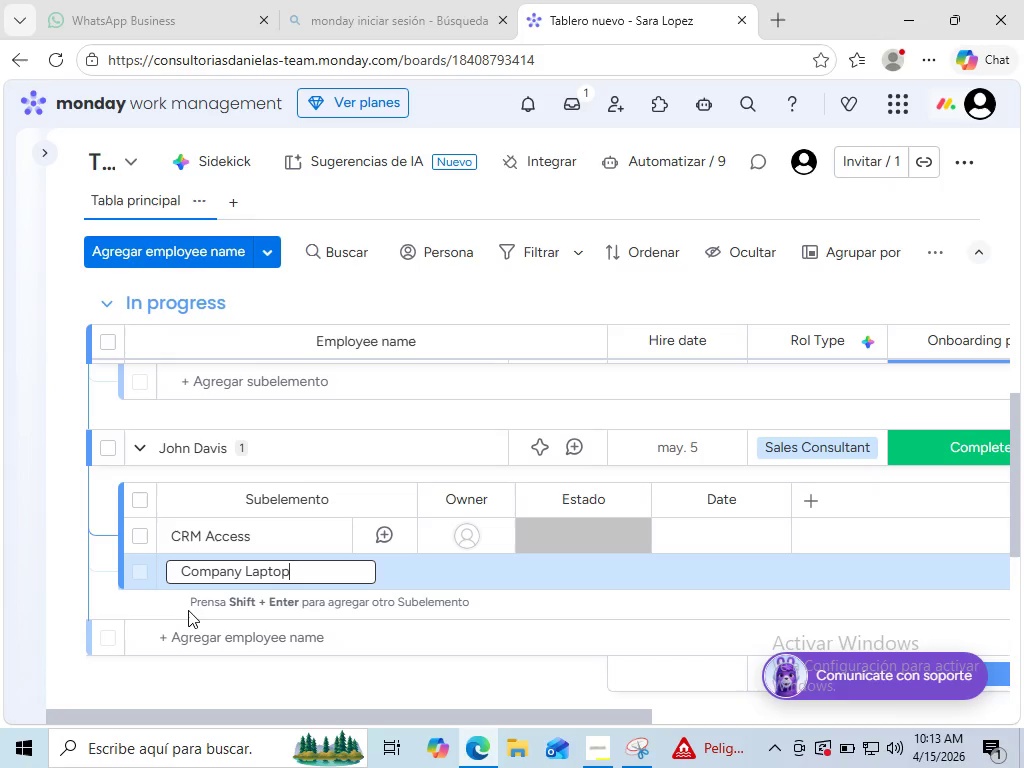 
wait(12.06)
 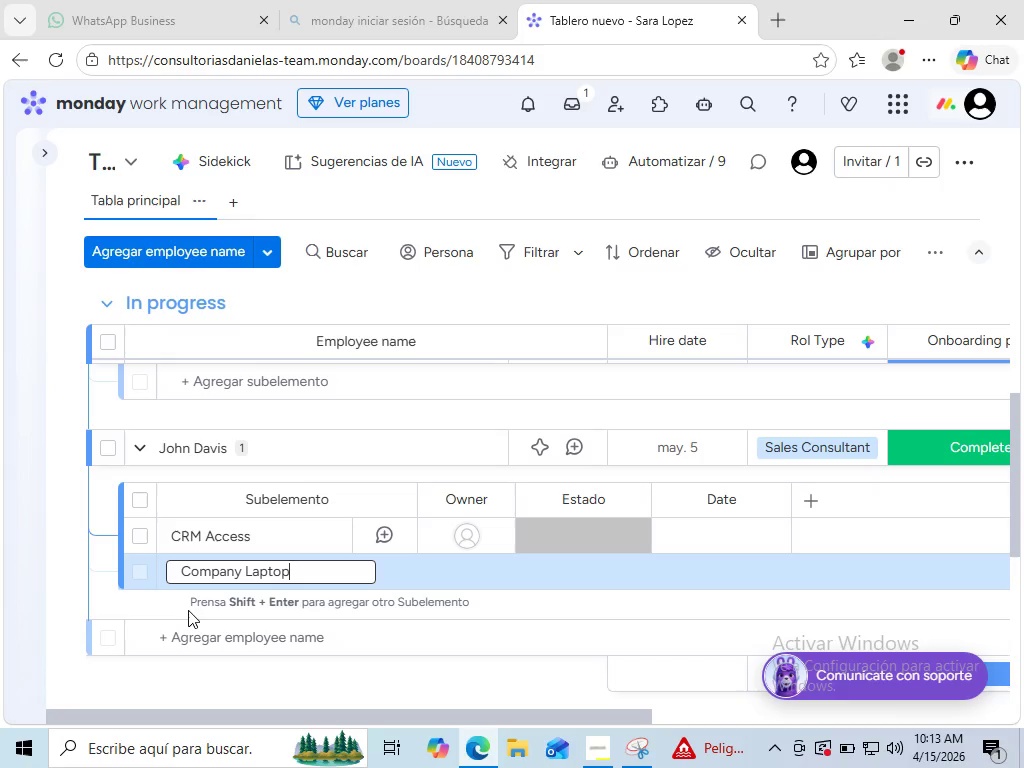 
left_click([72, 586])
 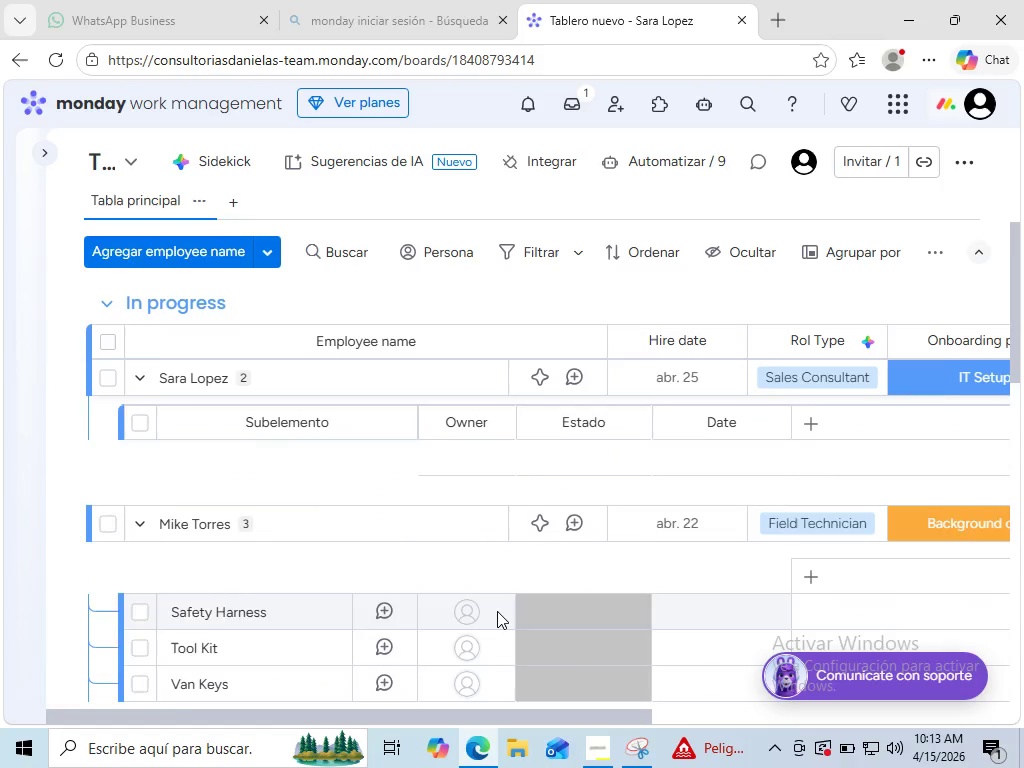 
scroll: coordinate [497, 611], scroll_direction: up, amount: 17.0
 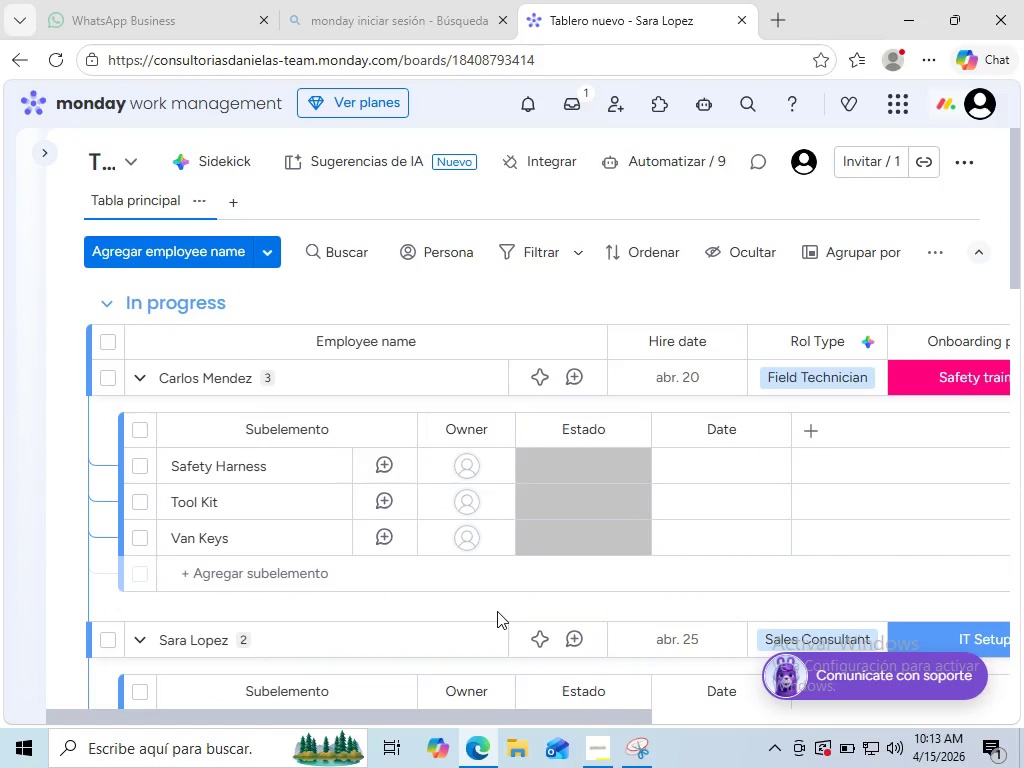 
wait(7.44)
 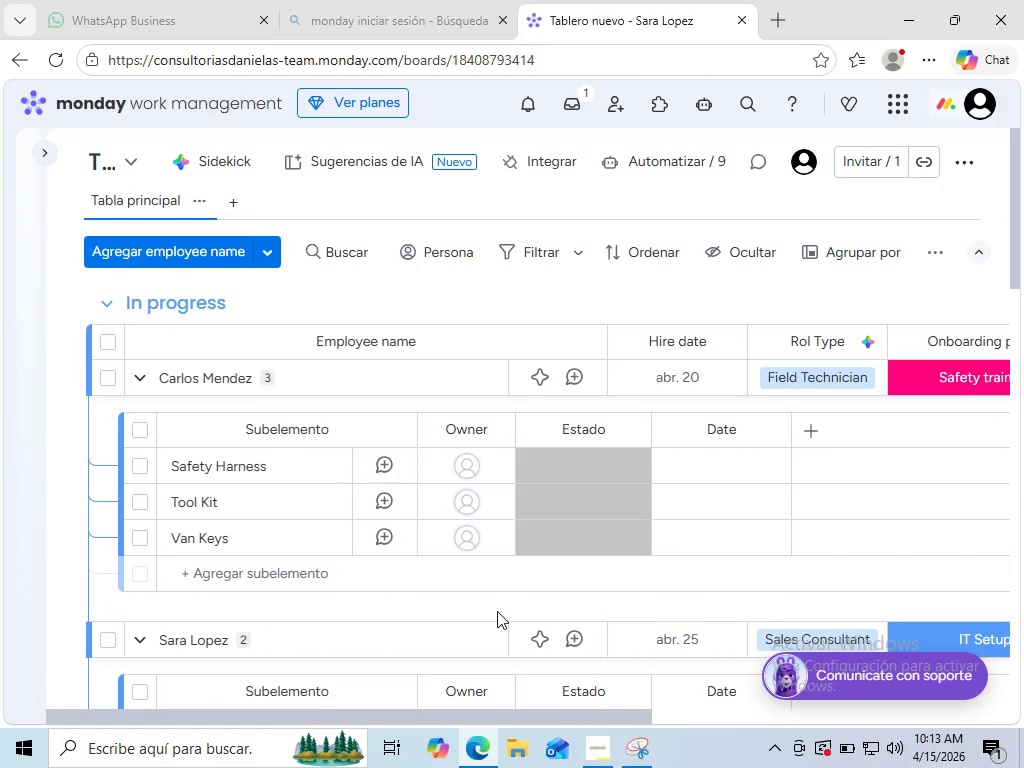 
scroll: coordinate [286, 368], scroll_direction: up, amount: 7.0
 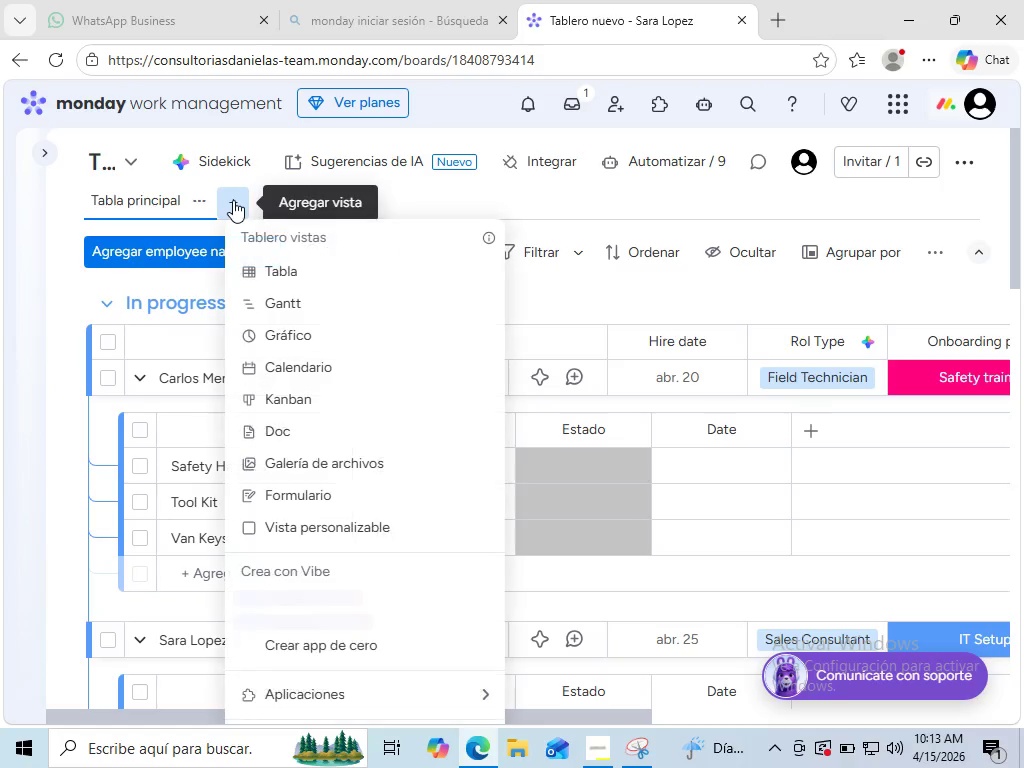 
left_click([233, 200])
 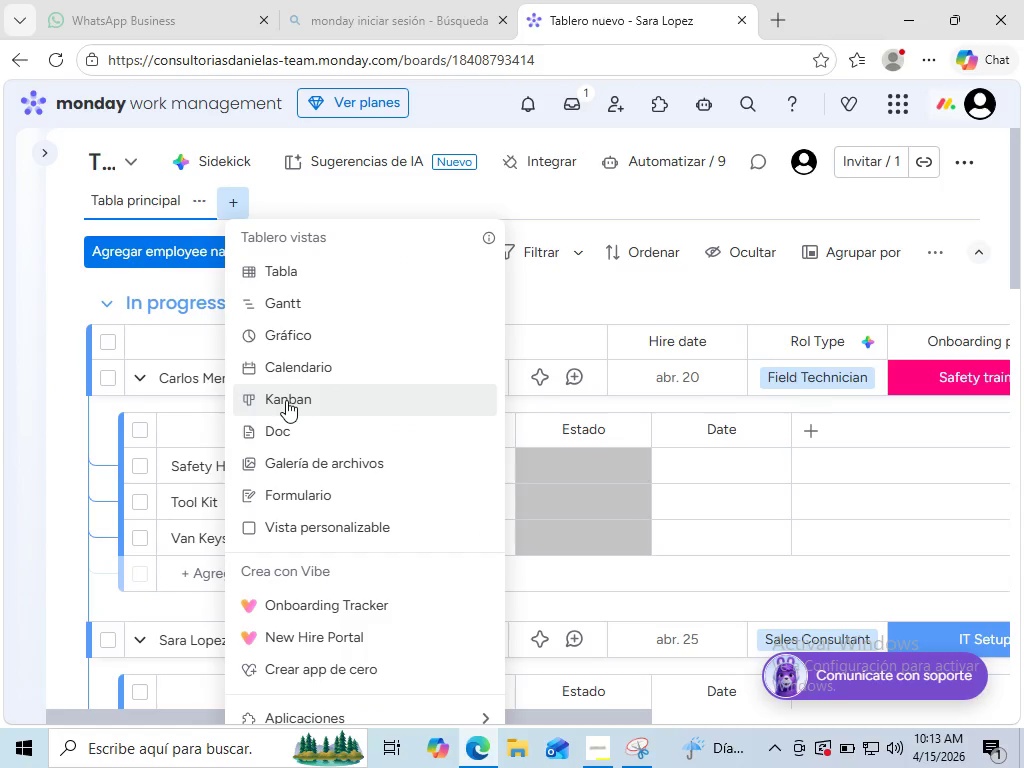 
left_click([286, 400])
 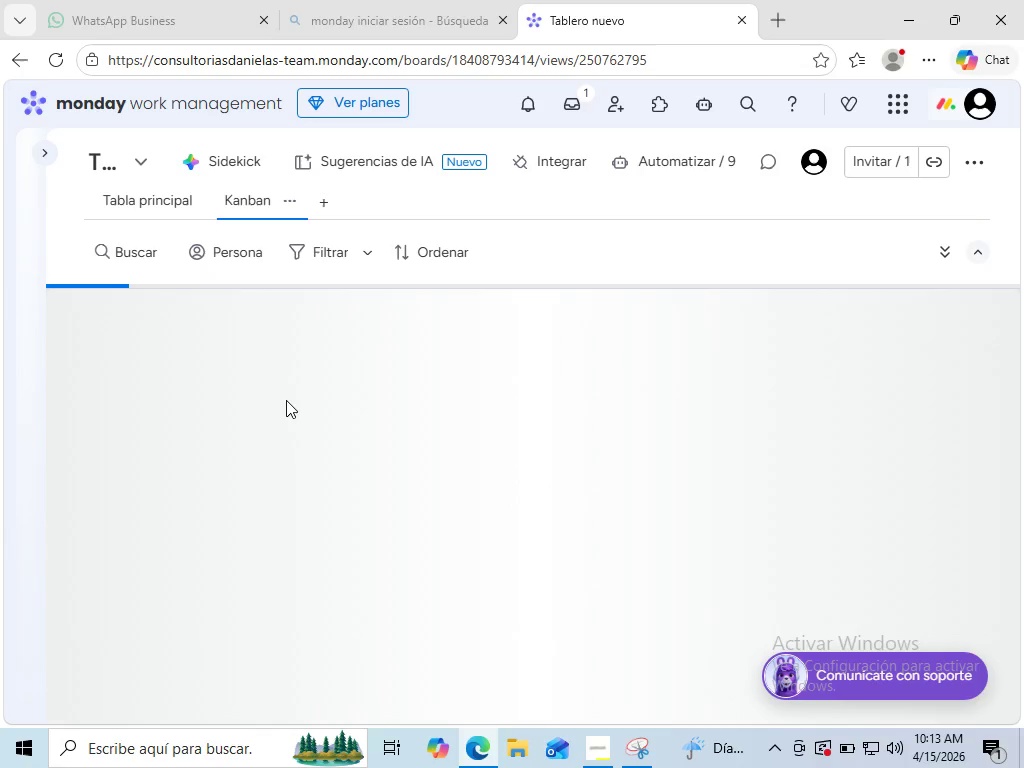 
wait(8.36)
 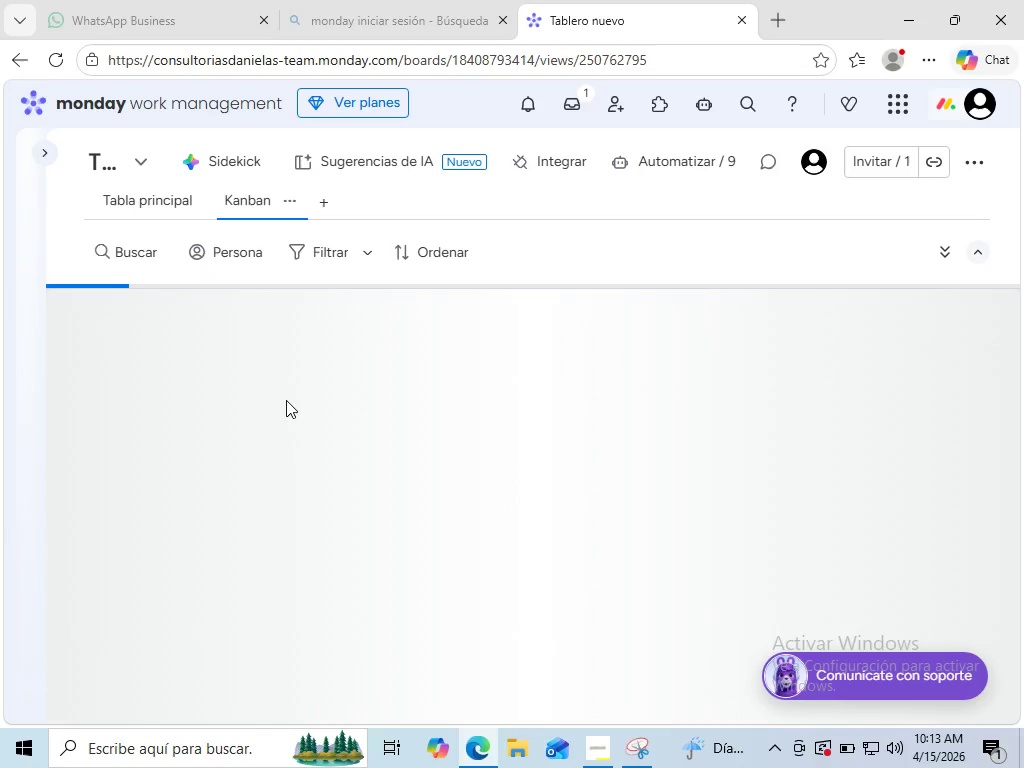 
left_click([972, 567])
 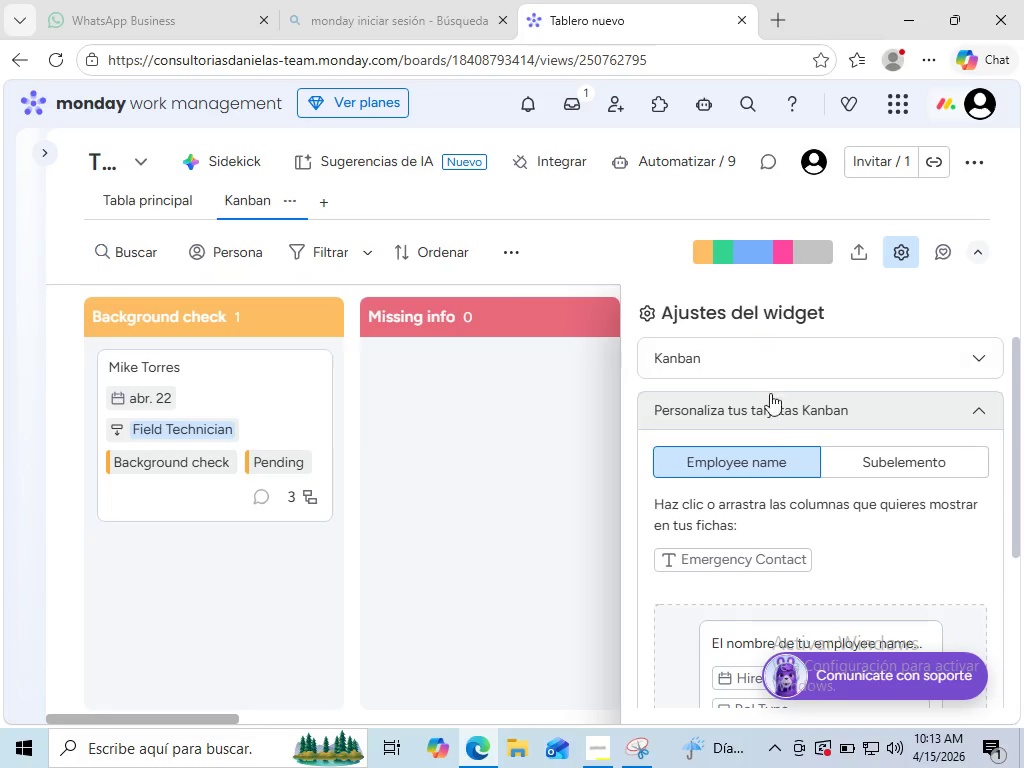 
wait(7.69)
 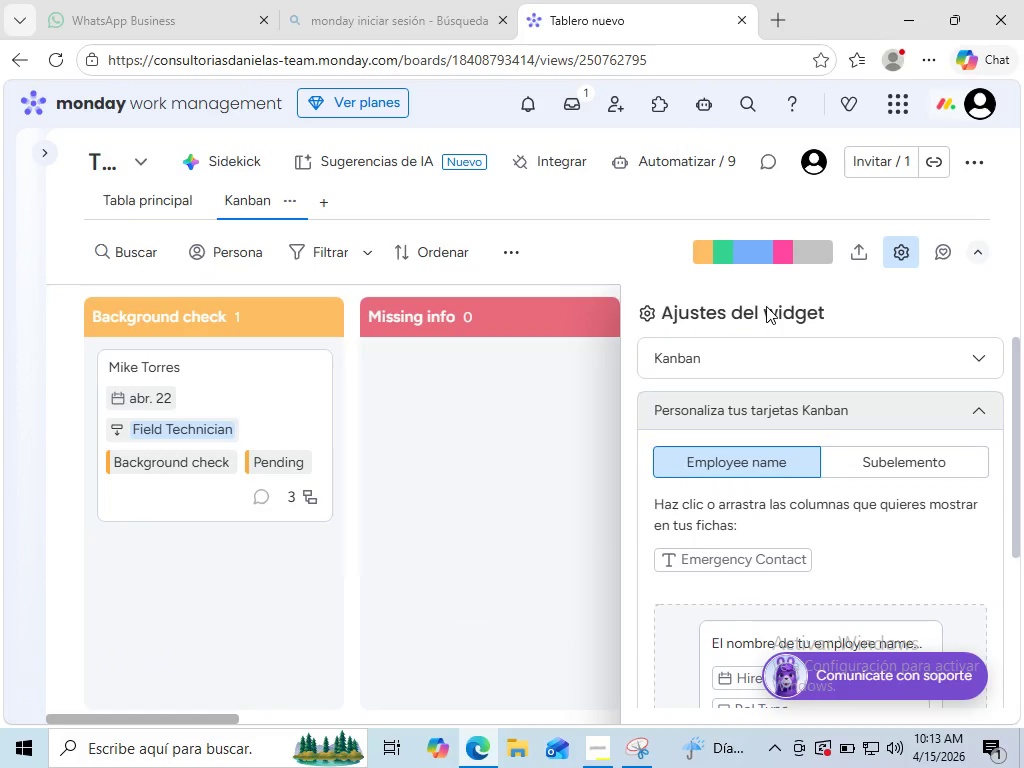 
scroll: coordinate [812, 511], scroll_direction: down, amount: 2.0
 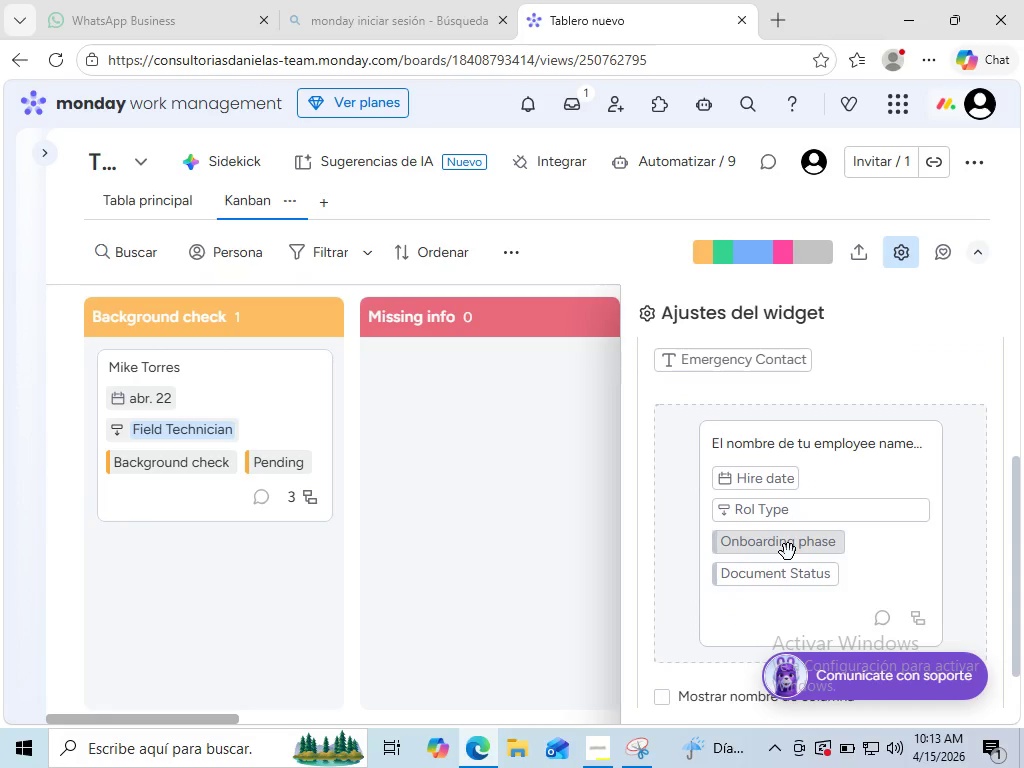 
left_click([788, 552])
 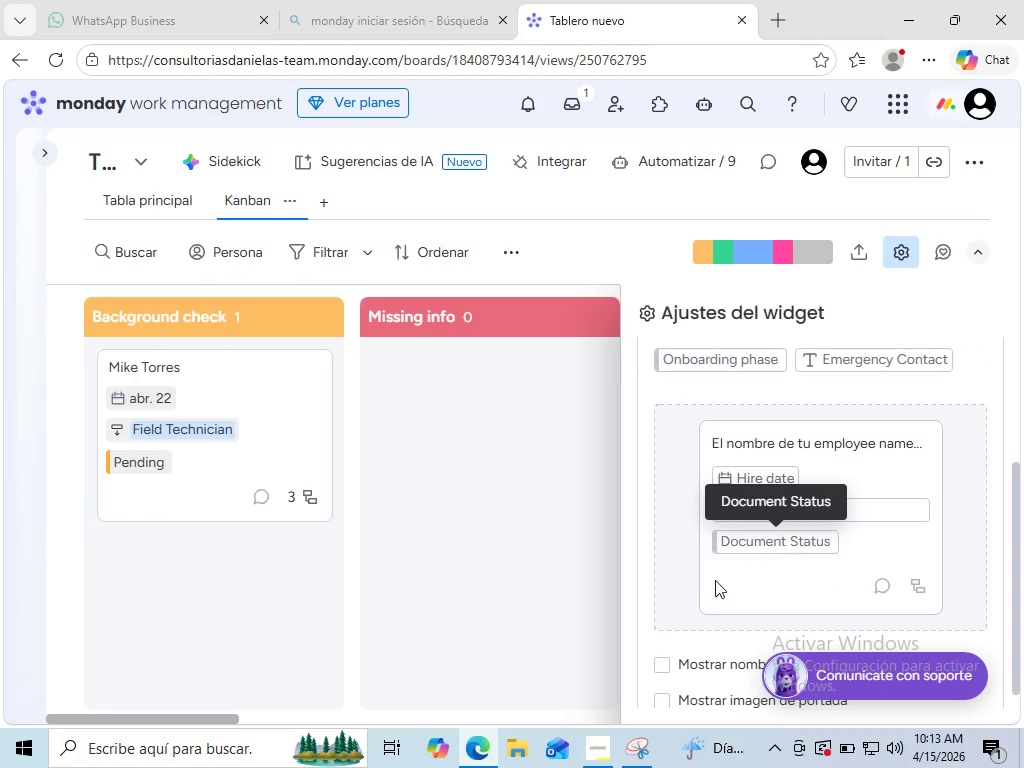 
mouse_move([672, 566])
 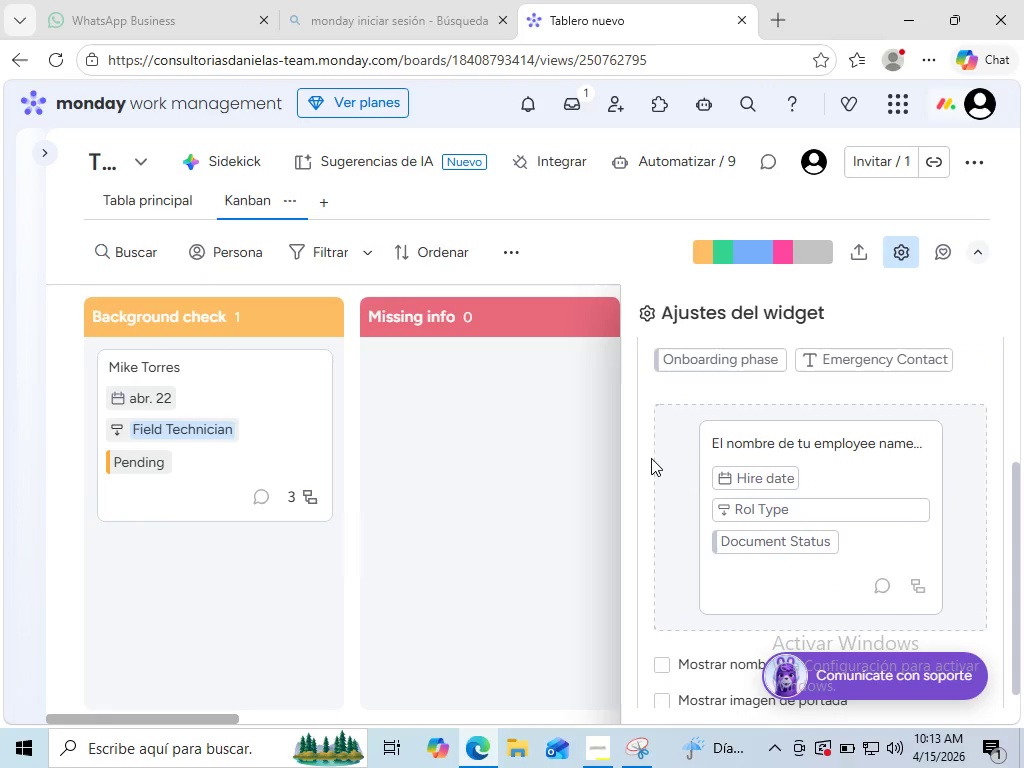 
scroll: coordinate [651, 458], scroll_direction: up, amount: 4.0
 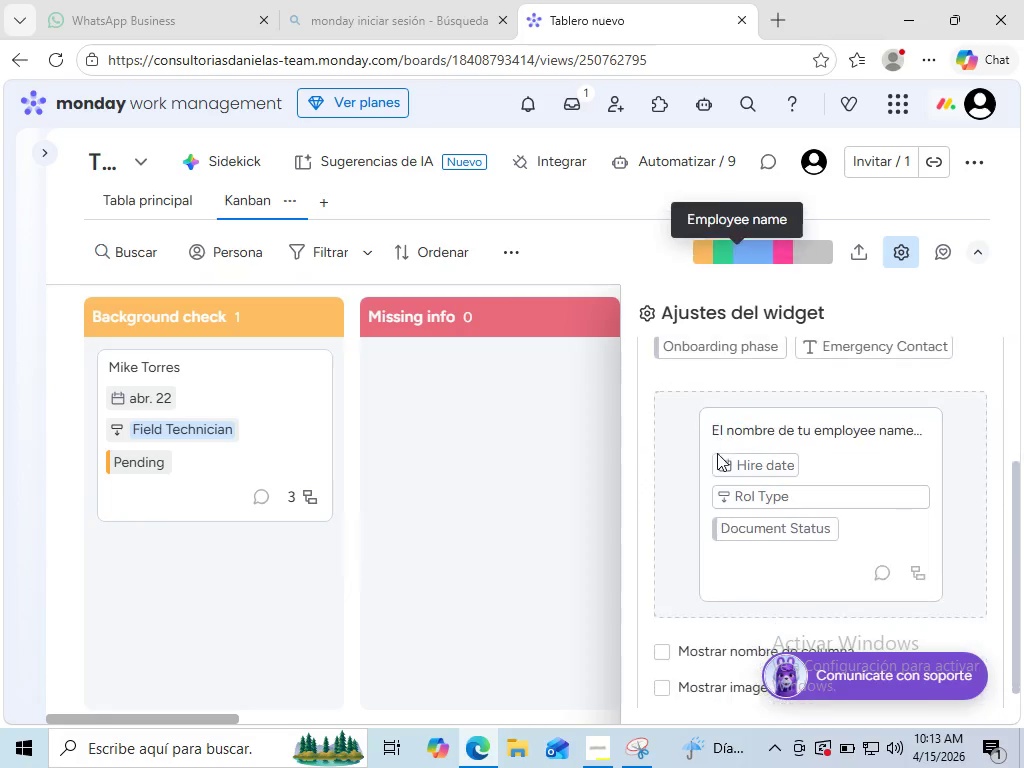 
mouse_move([671, 450])
 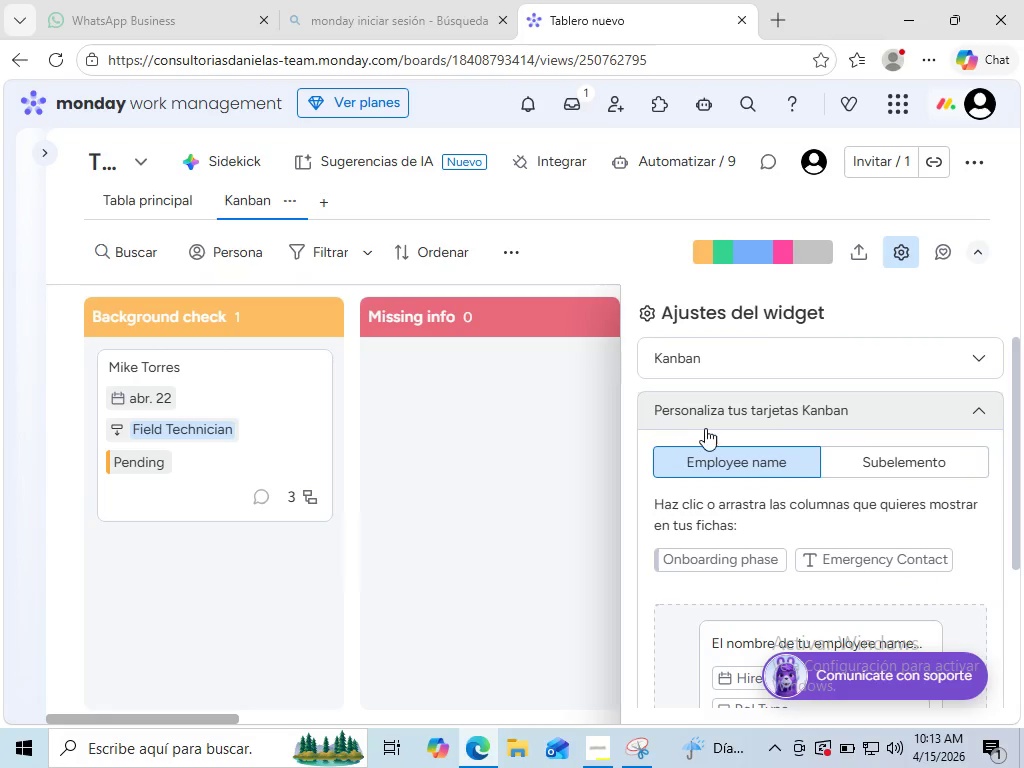 
scroll: coordinate [717, 453], scroll_direction: down, amount: 3.0
 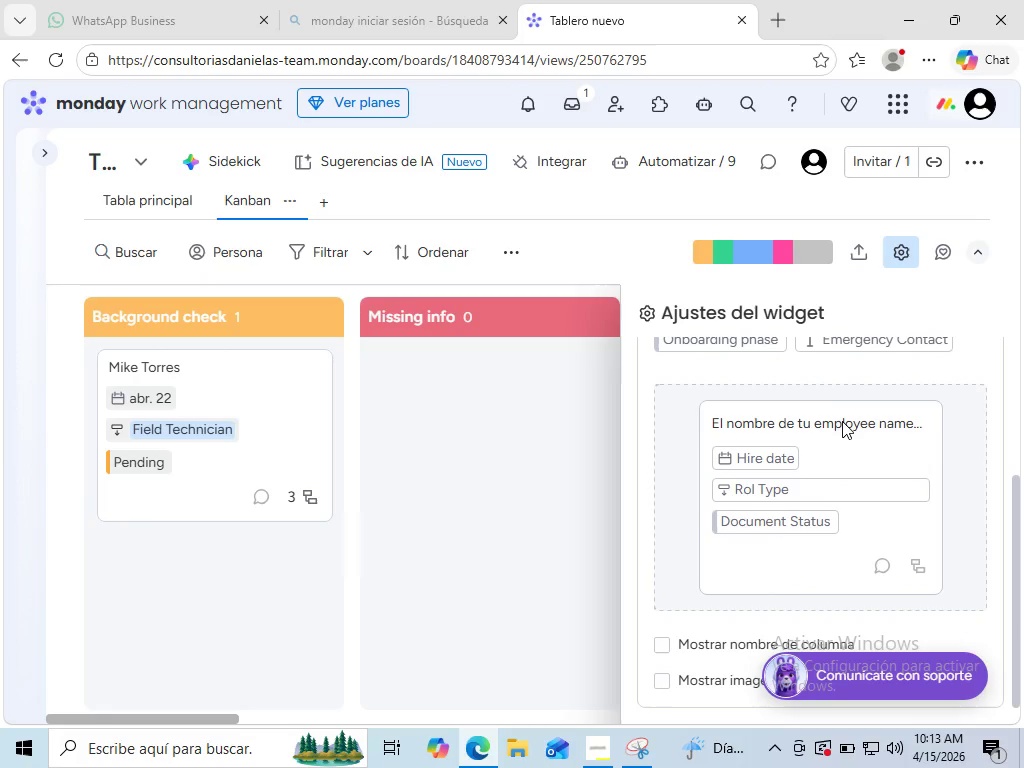 
left_click([842, 421])
 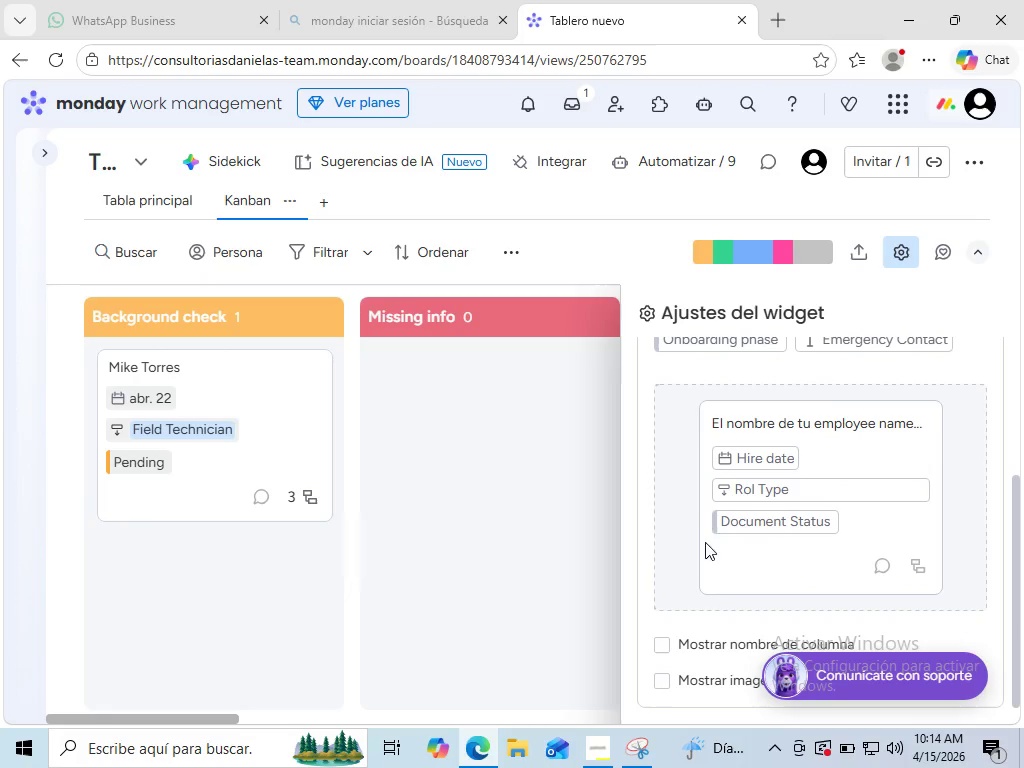 
scroll: coordinate [842, 421], scroll_direction: down, amount: 2.0
 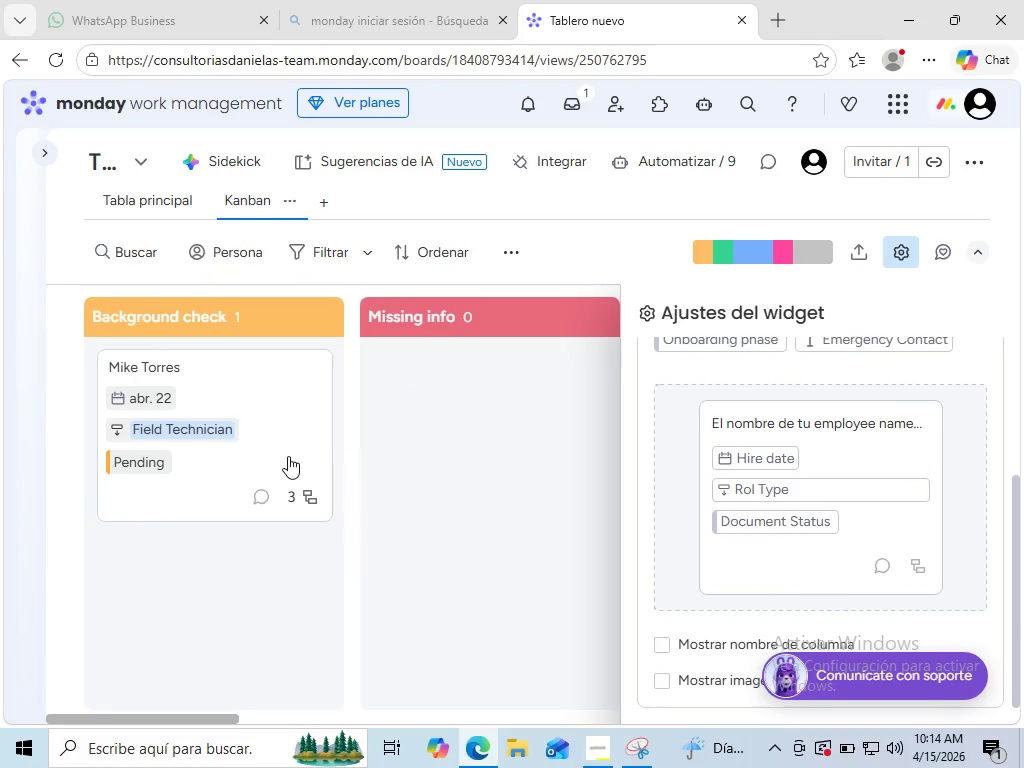 
mouse_move([208, 332])
 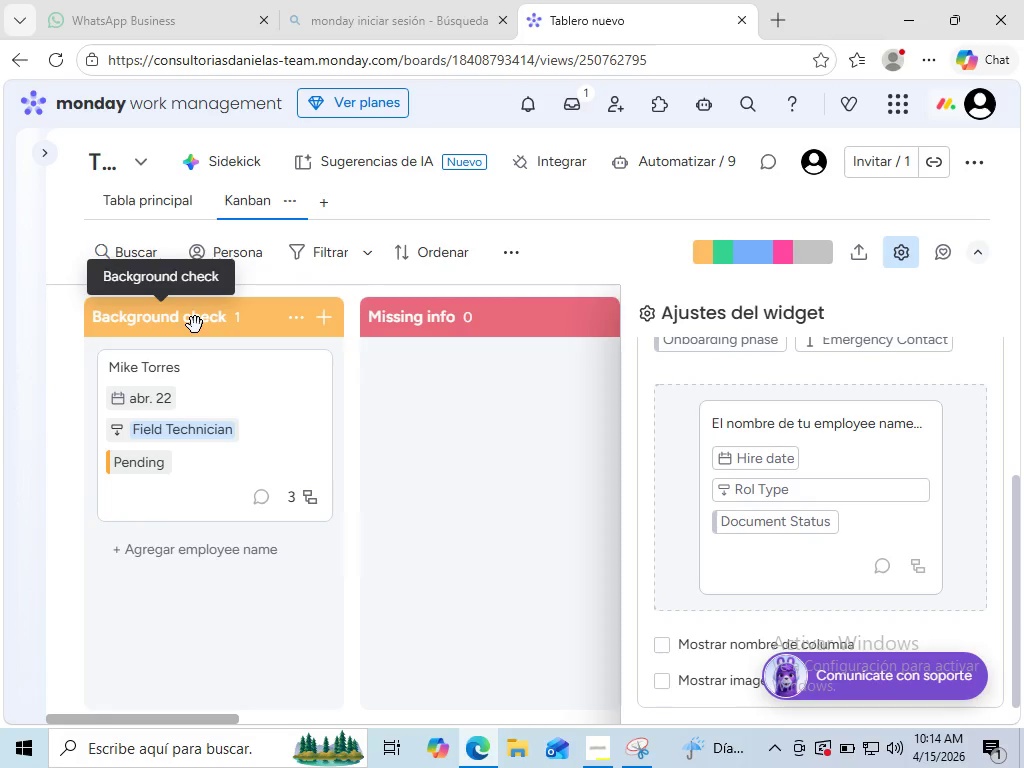 
double_click([195, 325])
 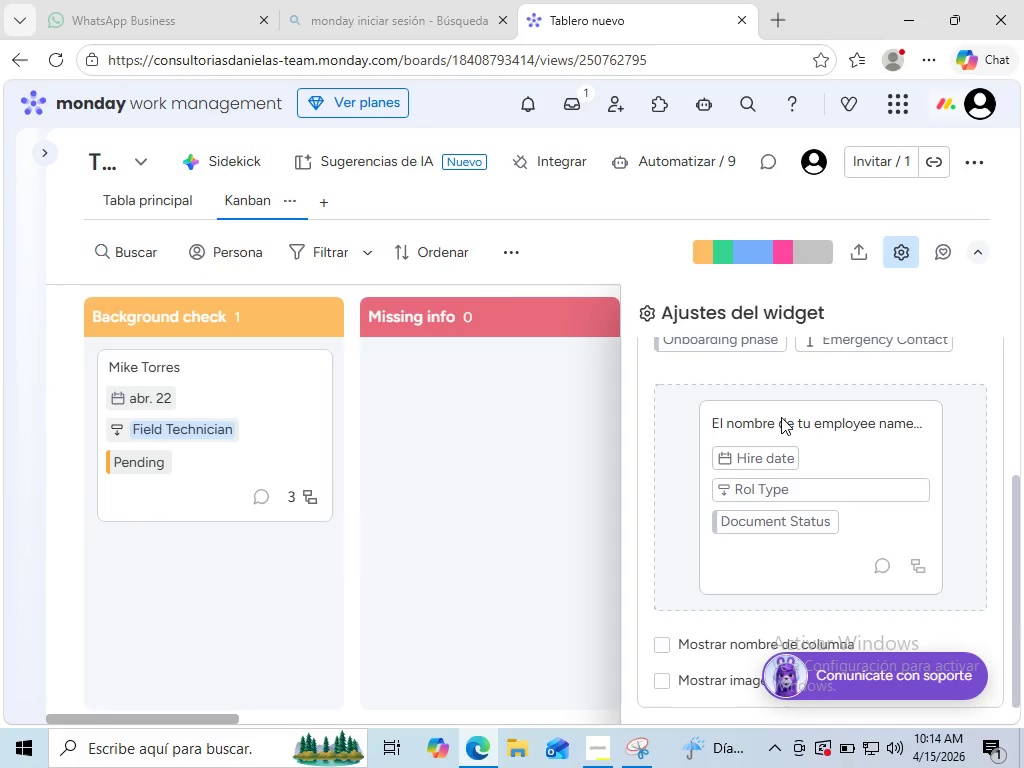 
wait(5.81)
 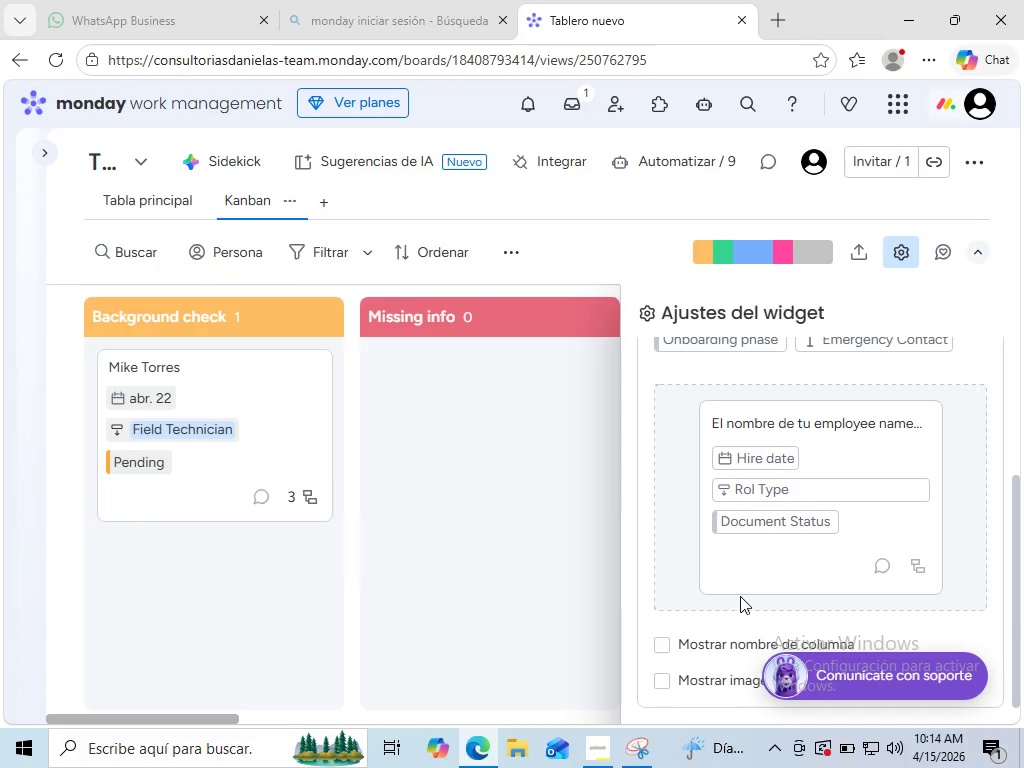 
scroll: coordinate [702, 390], scroll_direction: up, amount: 5.0
 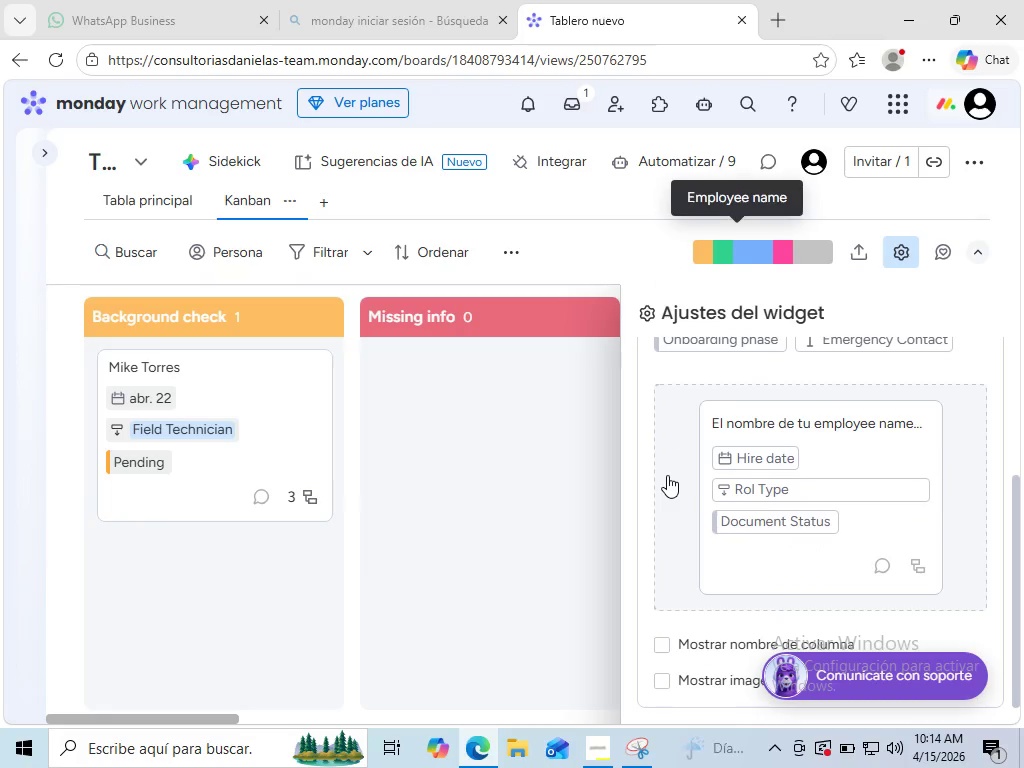 
scroll: coordinate [667, 475], scroll_direction: down, amount: 19.0
 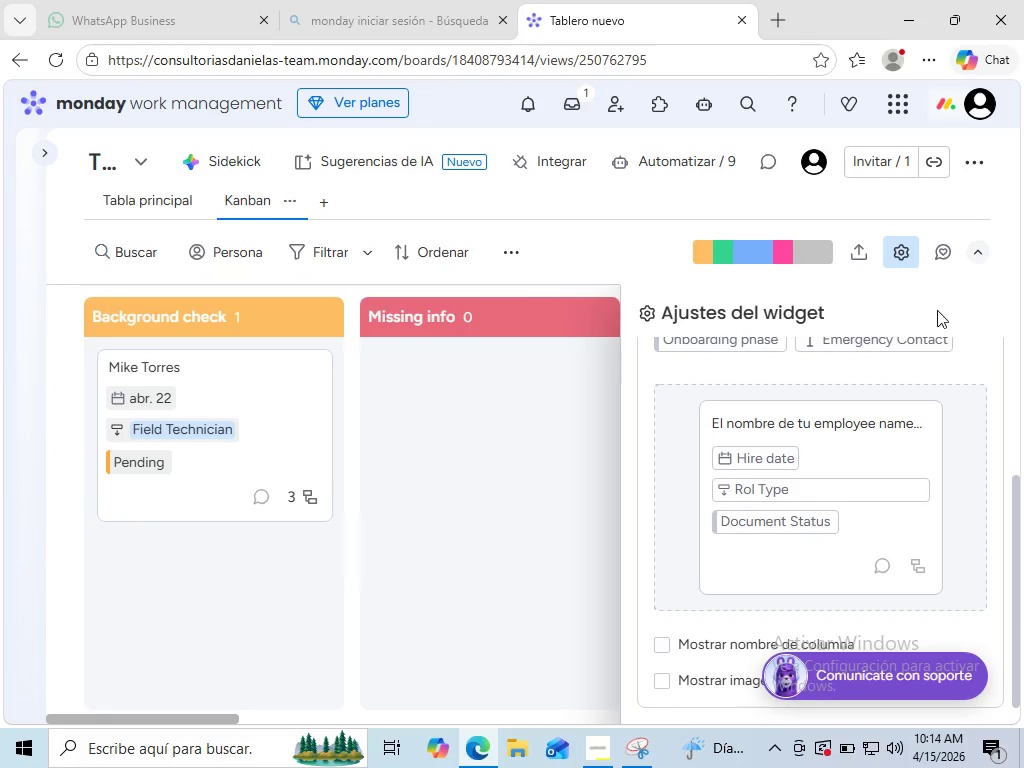 
mouse_move([858, 476])
 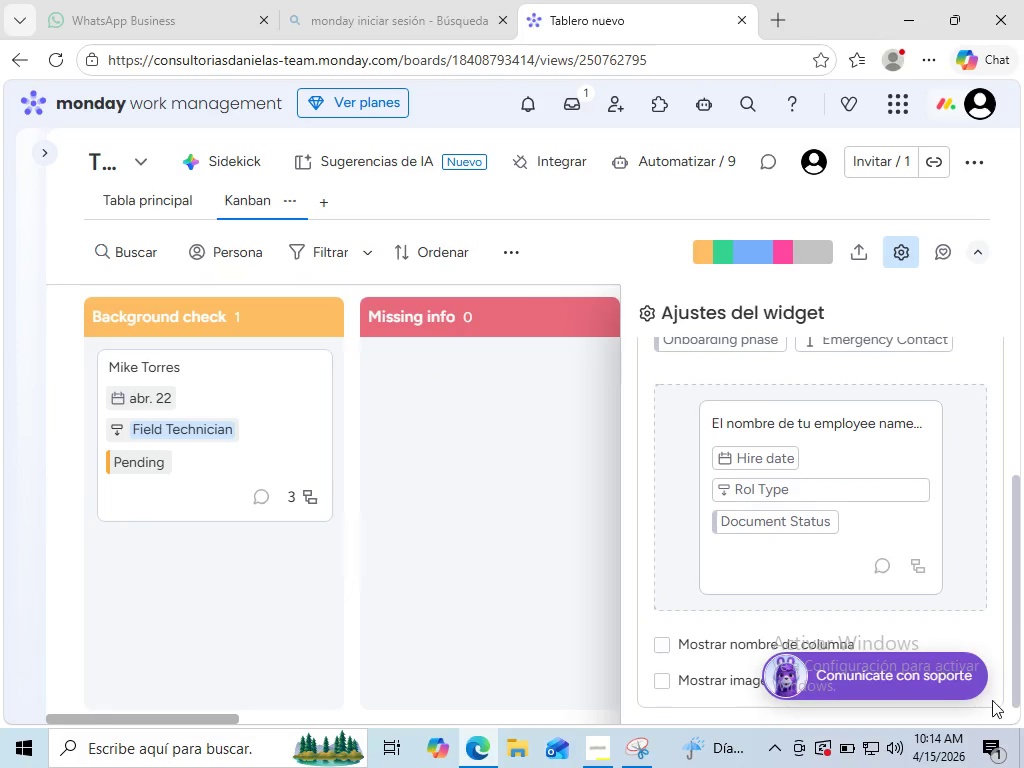 
scroll: coordinate [871, 605], scroll_direction: down, amount: 4.0
 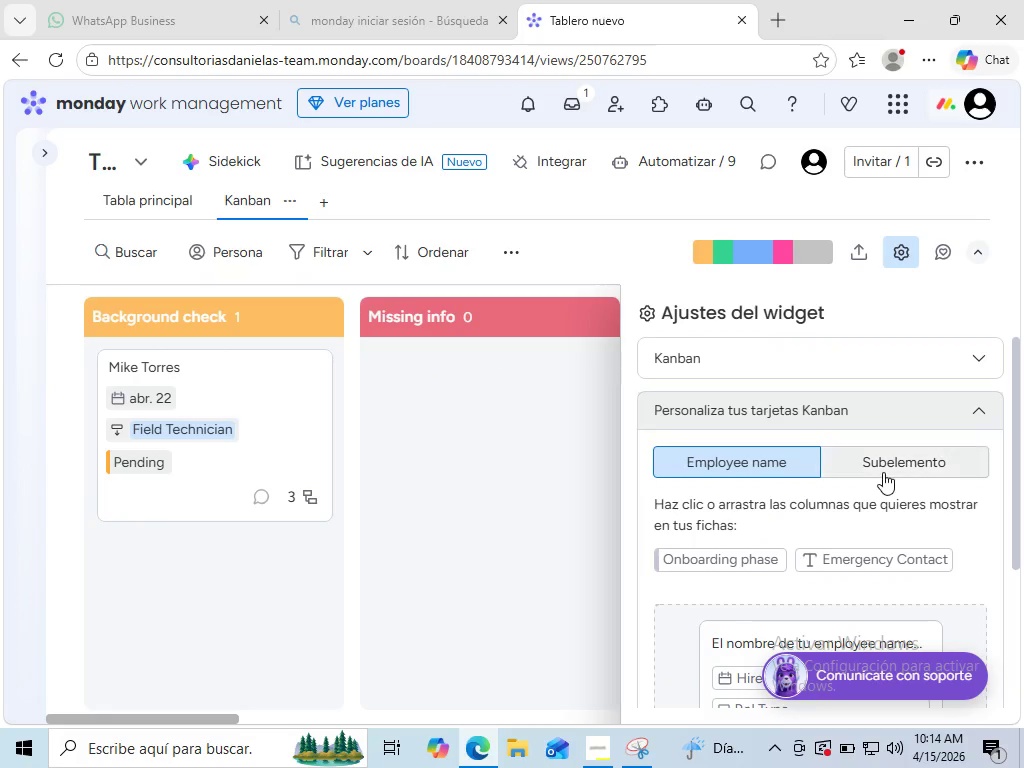 
scroll: coordinate [883, 472], scroll_direction: up, amount: 5.0
 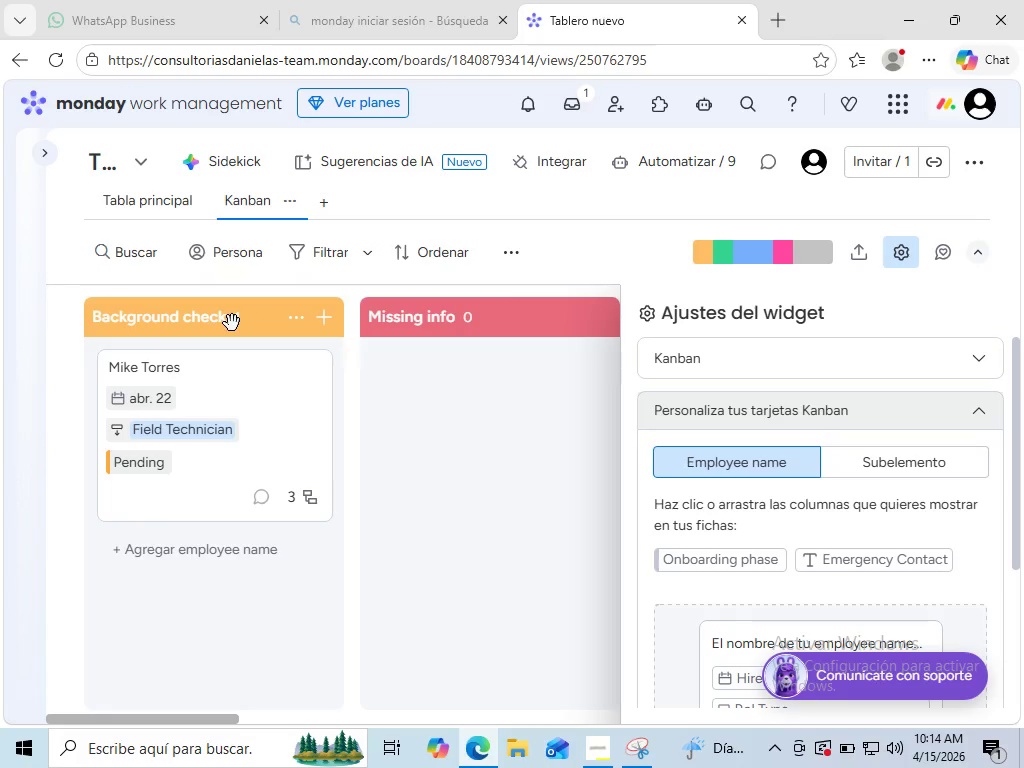 
wait(5.08)
 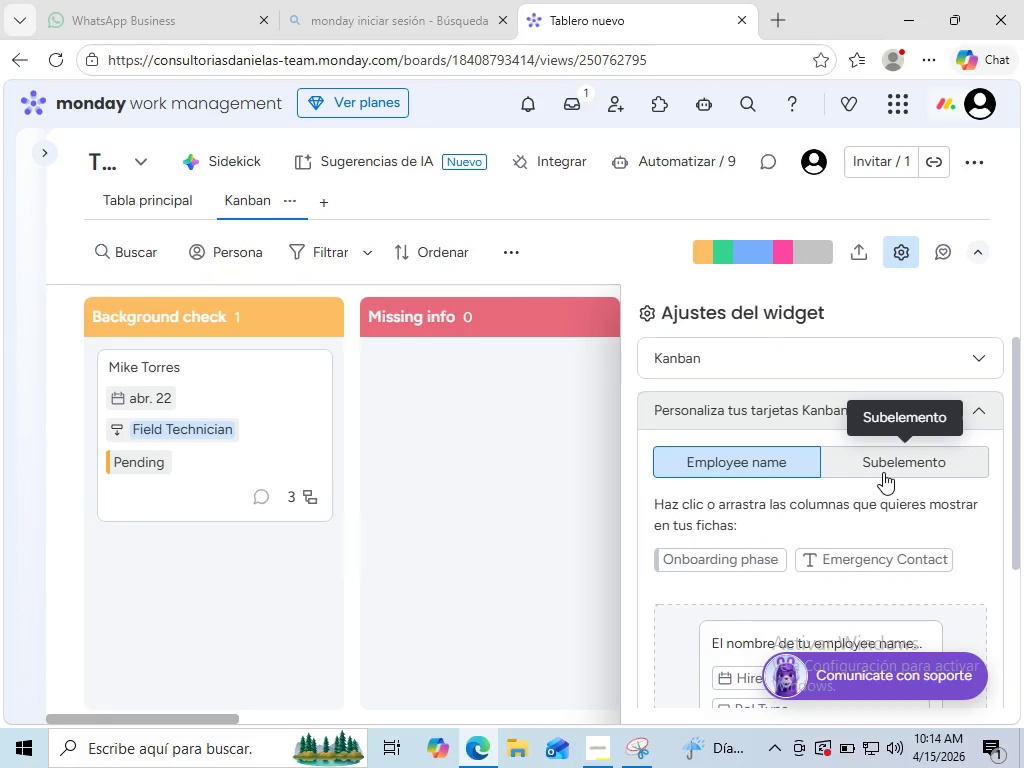 
left_click([232, 323])
 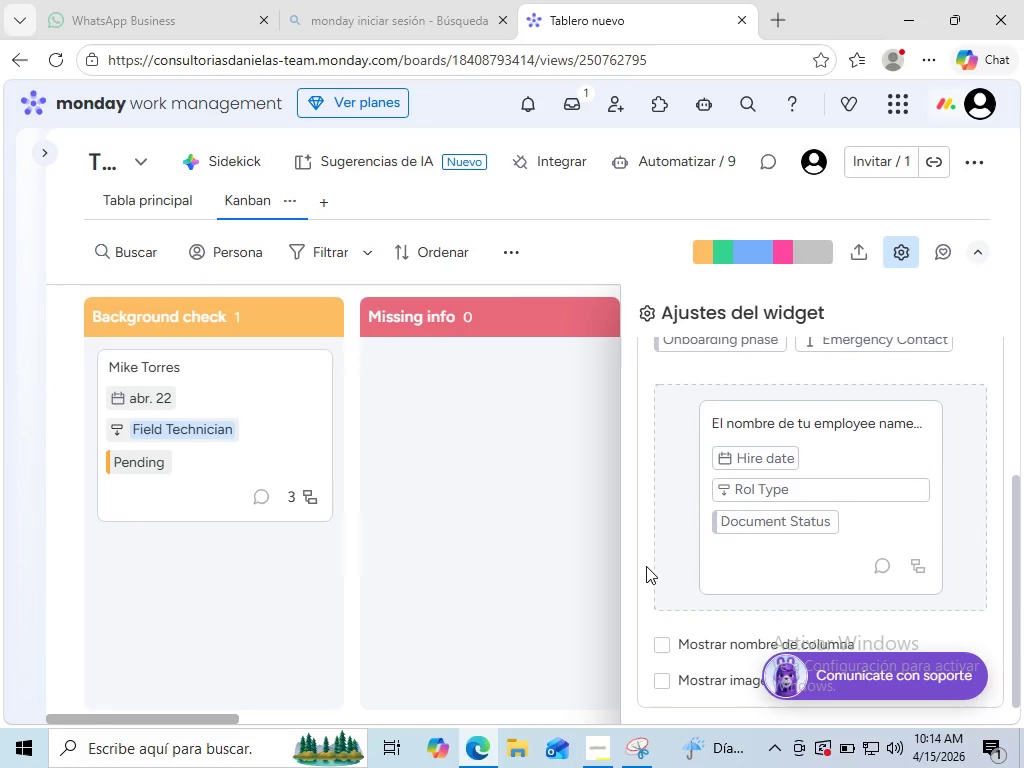 
scroll: coordinate [646, 566], scroll_direction: down, amount: 5.0
 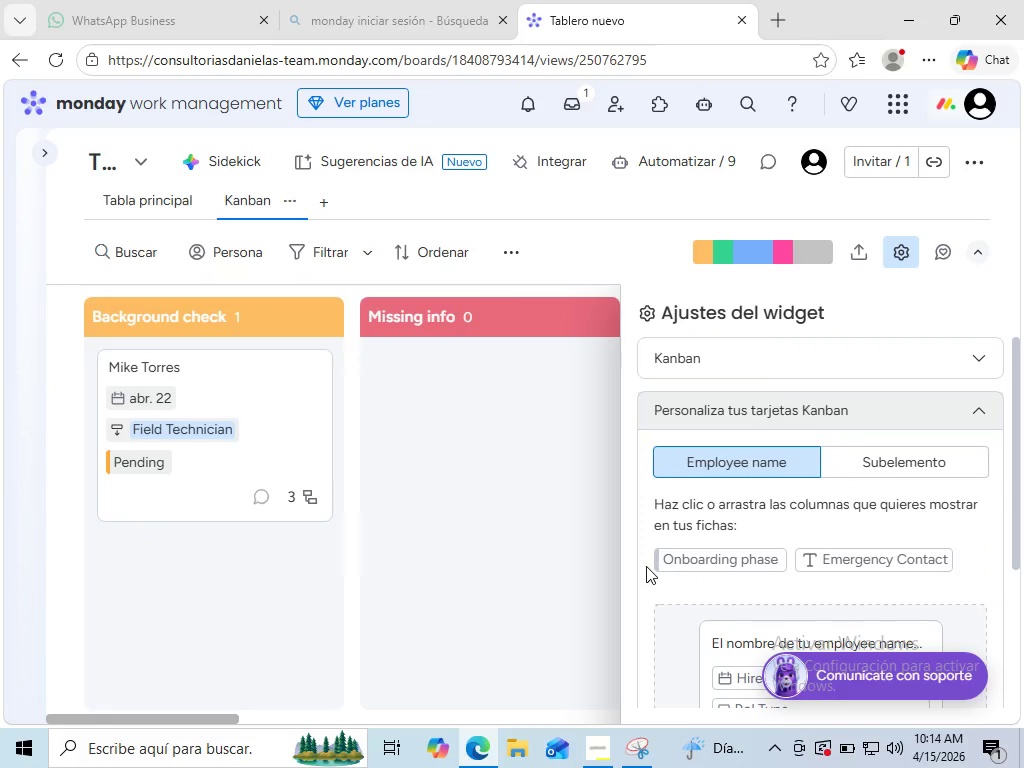 
scroll: coordinate [646, 566], scroll_direction: up, amount: 4.0
 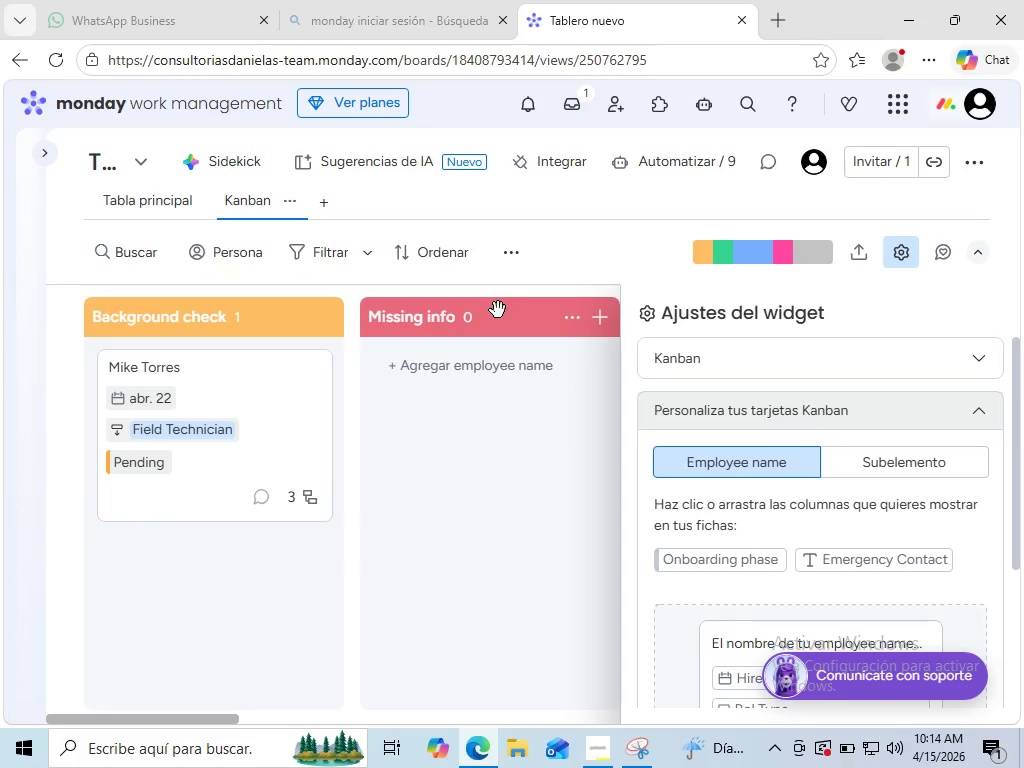 
wait(5.8)
 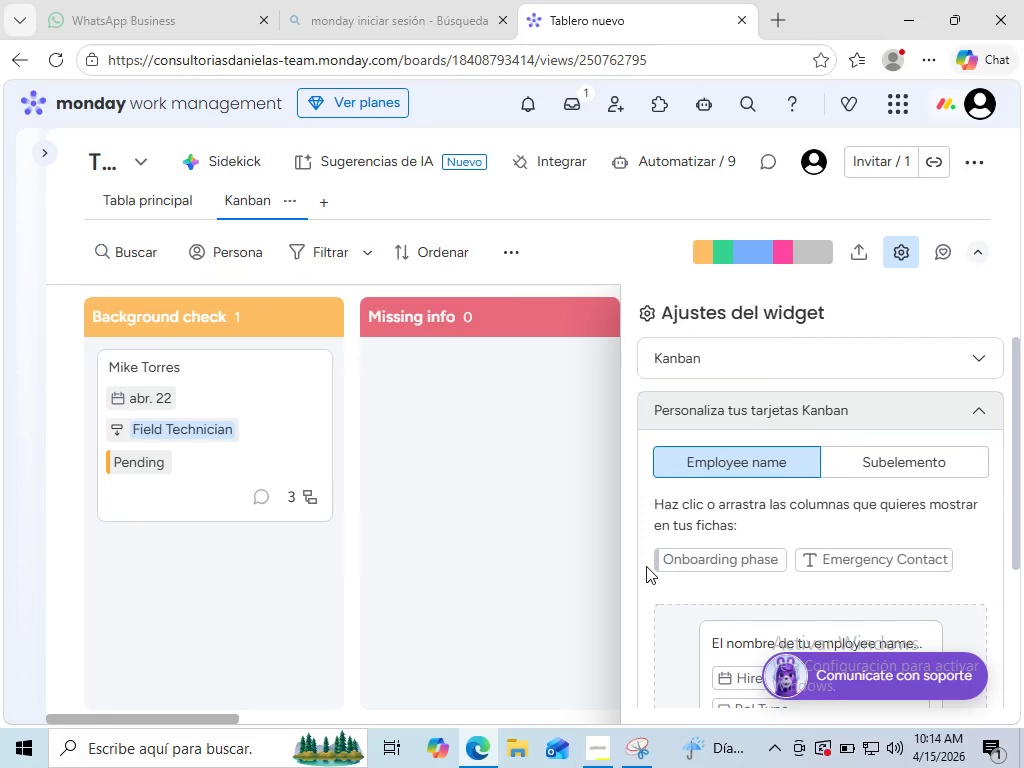 
left_click([495, 315])
 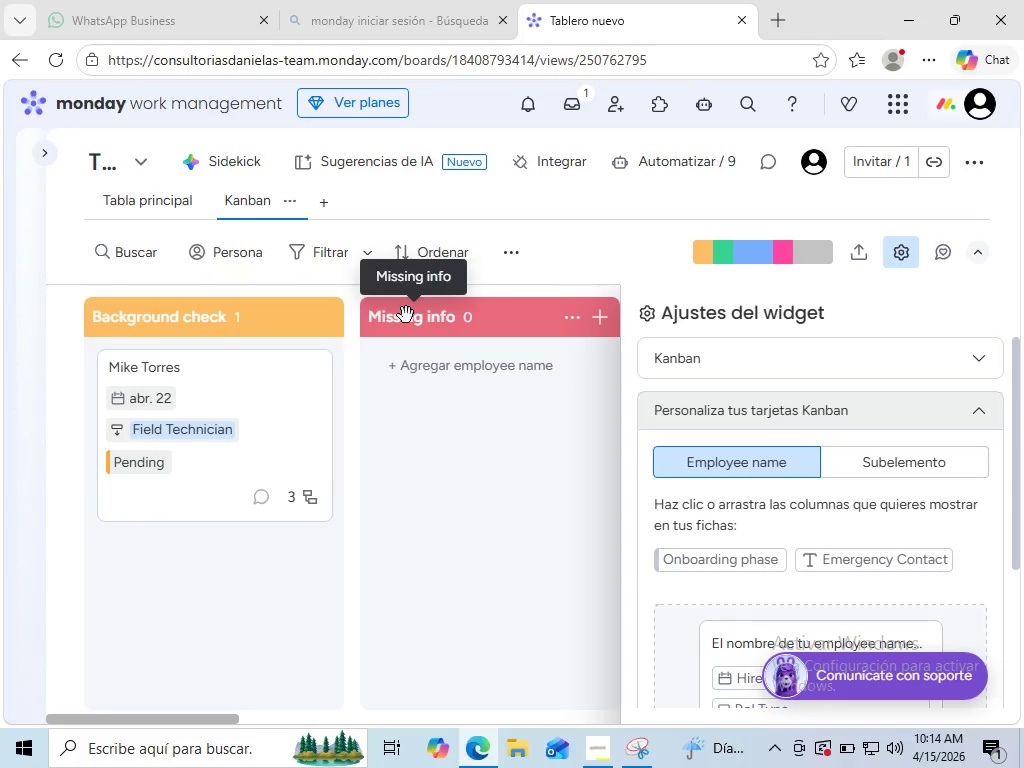 
left_click([406, 315])
 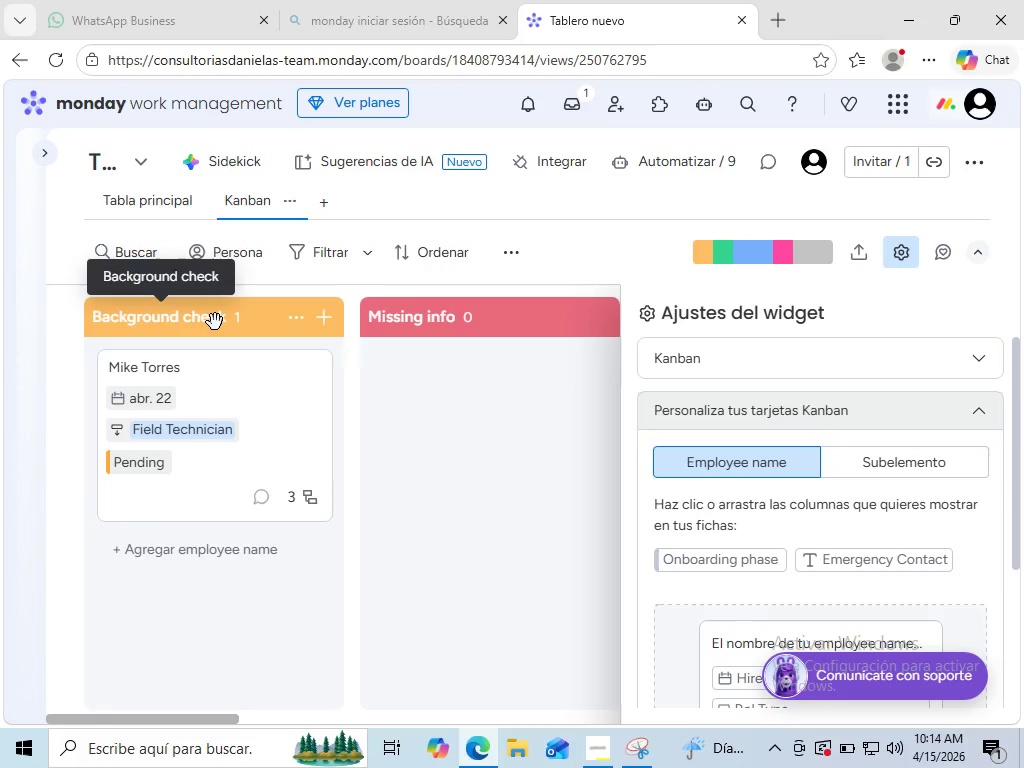 
left_click([215, 322])
 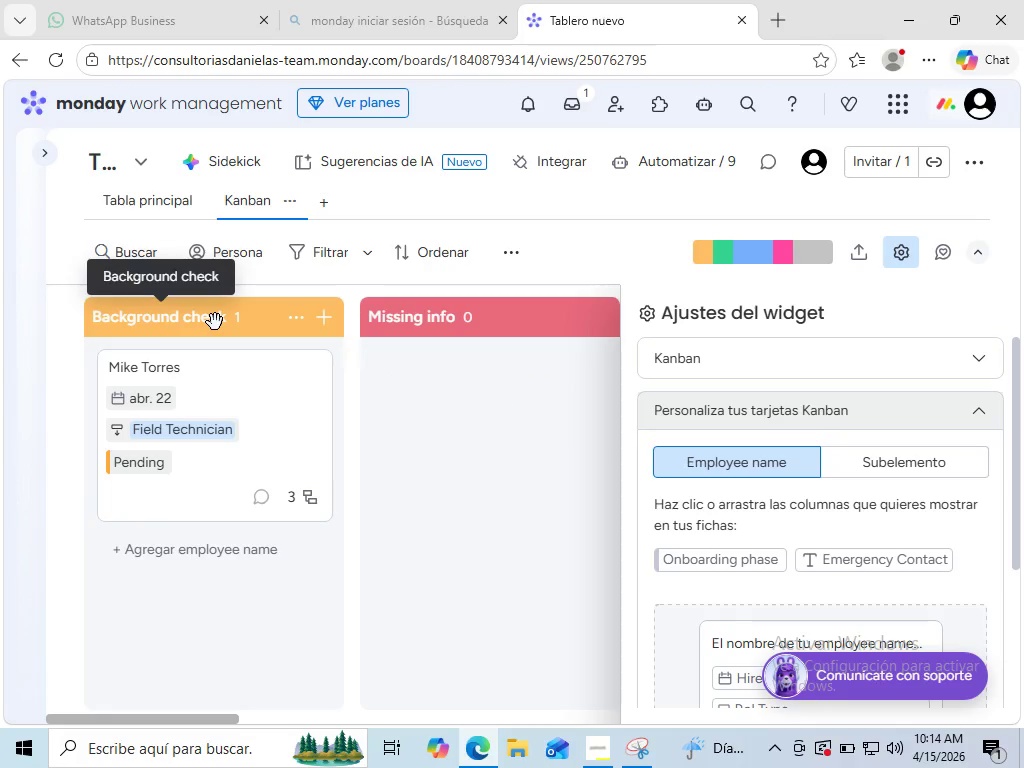 
left_click([215, 322])
 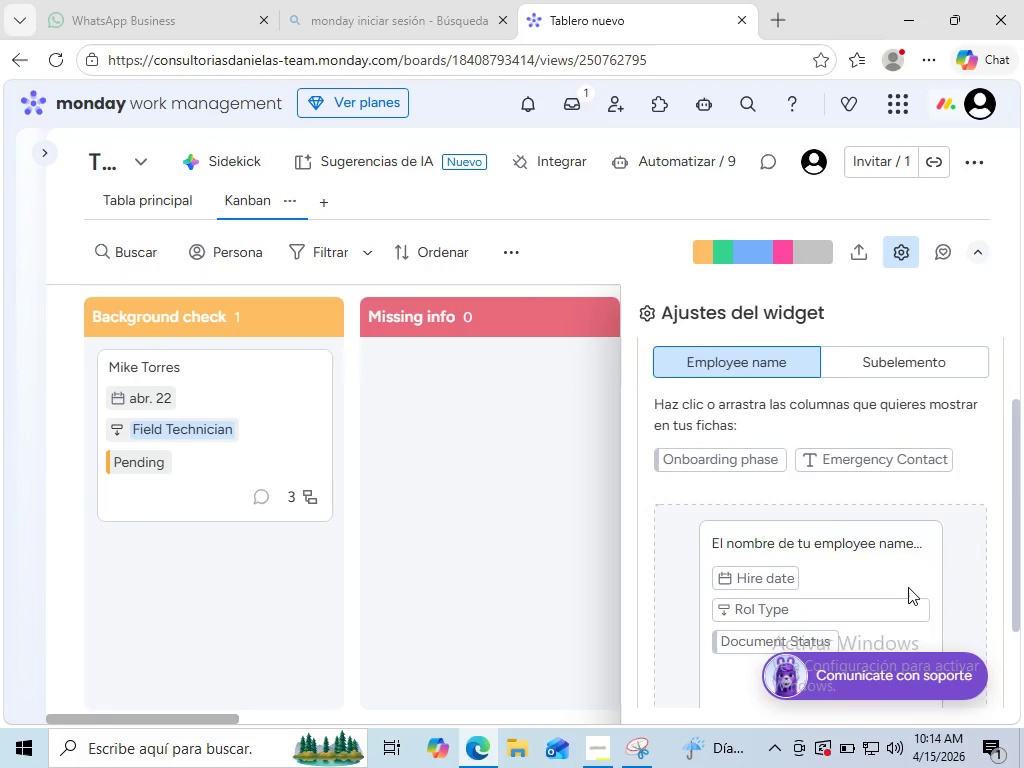 
scroll: coordinate [908, 587], scroll_direction: down, amount: 2.0
 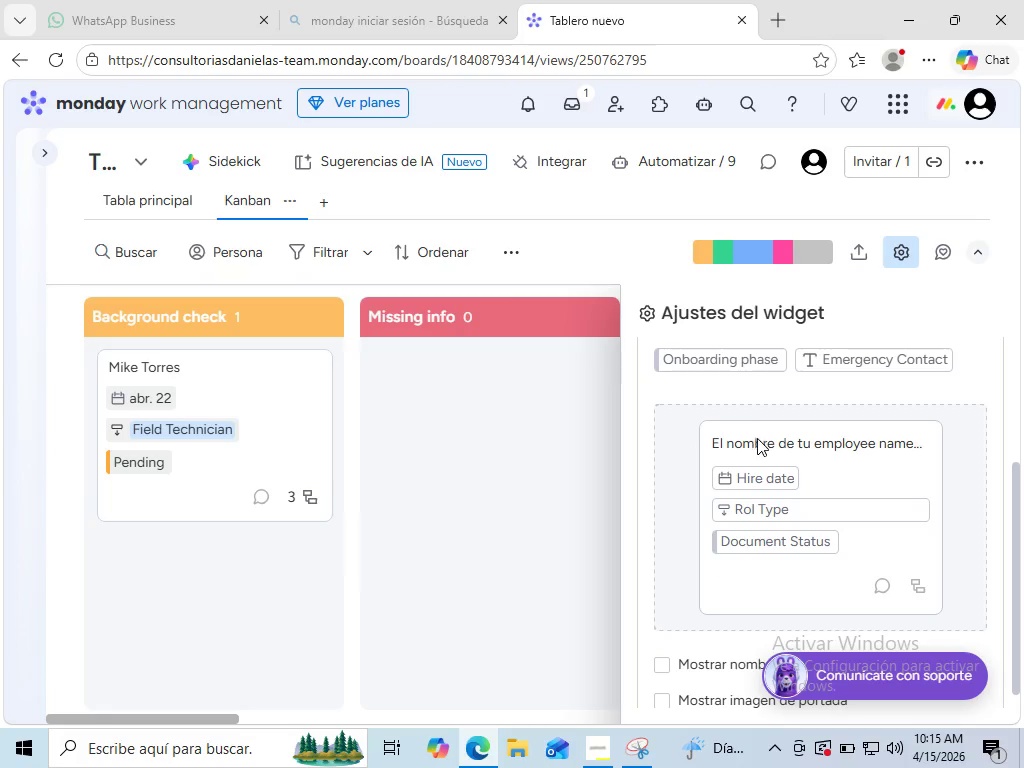 
wait(6.38)
 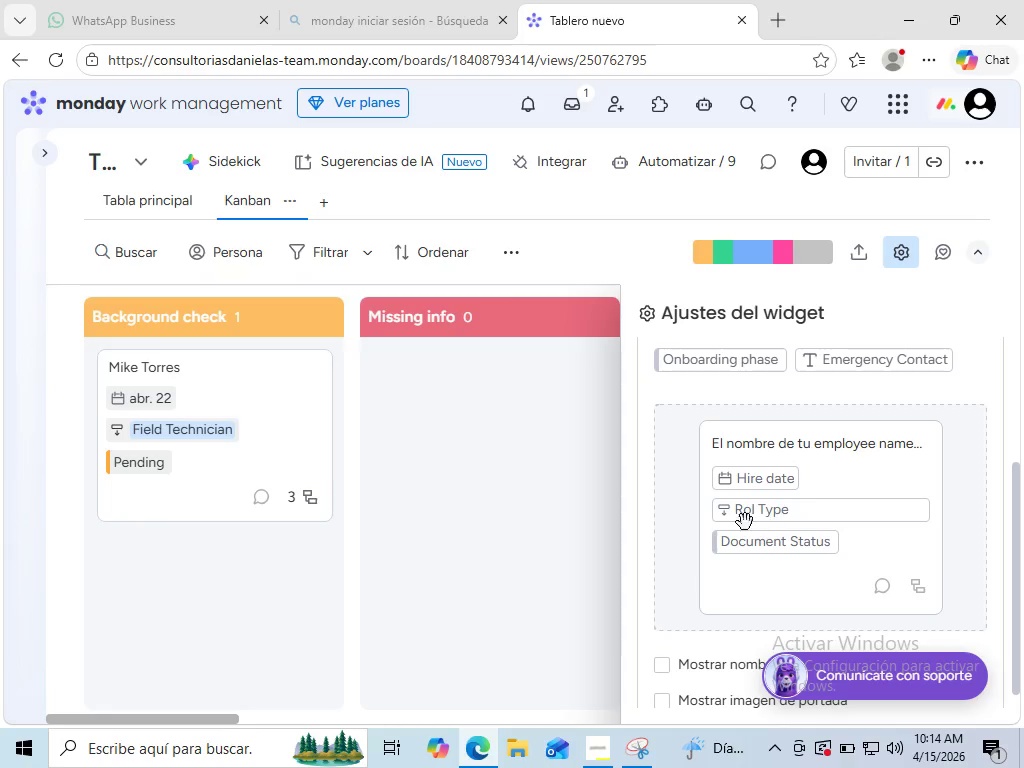 
double_click([753, 438])
 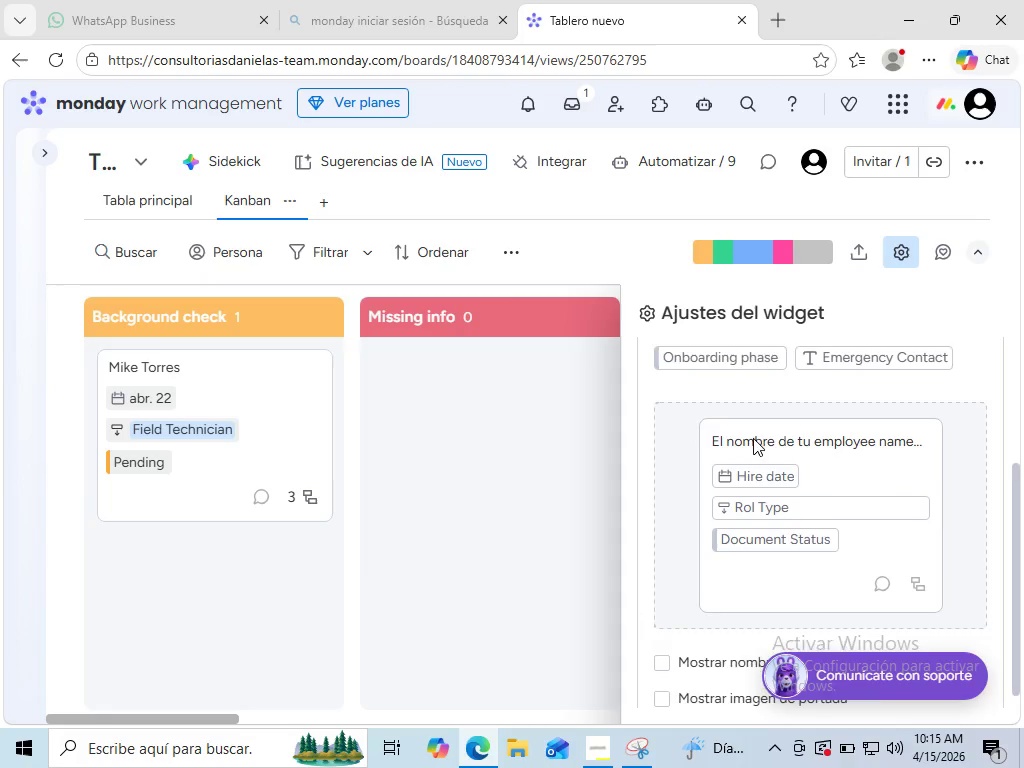 
triple_click([753, 438])
 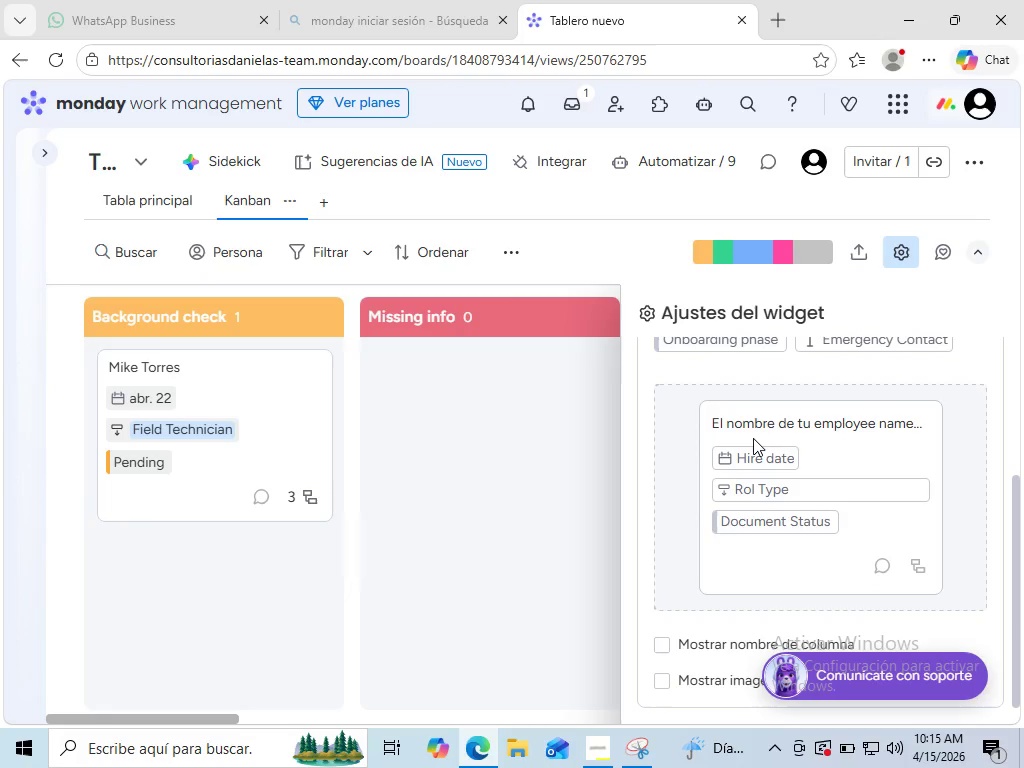 
triple_click([753, 438])
 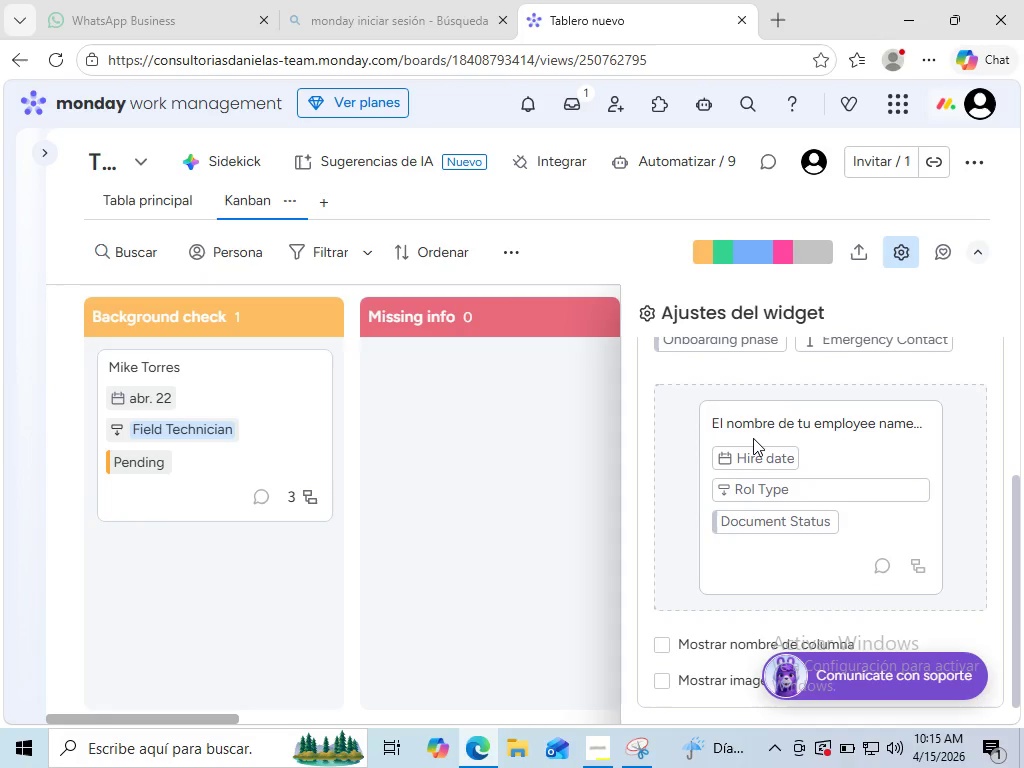 
scroll: coordinate [753, 438], scroll_direction: down, amount: 4.0
 